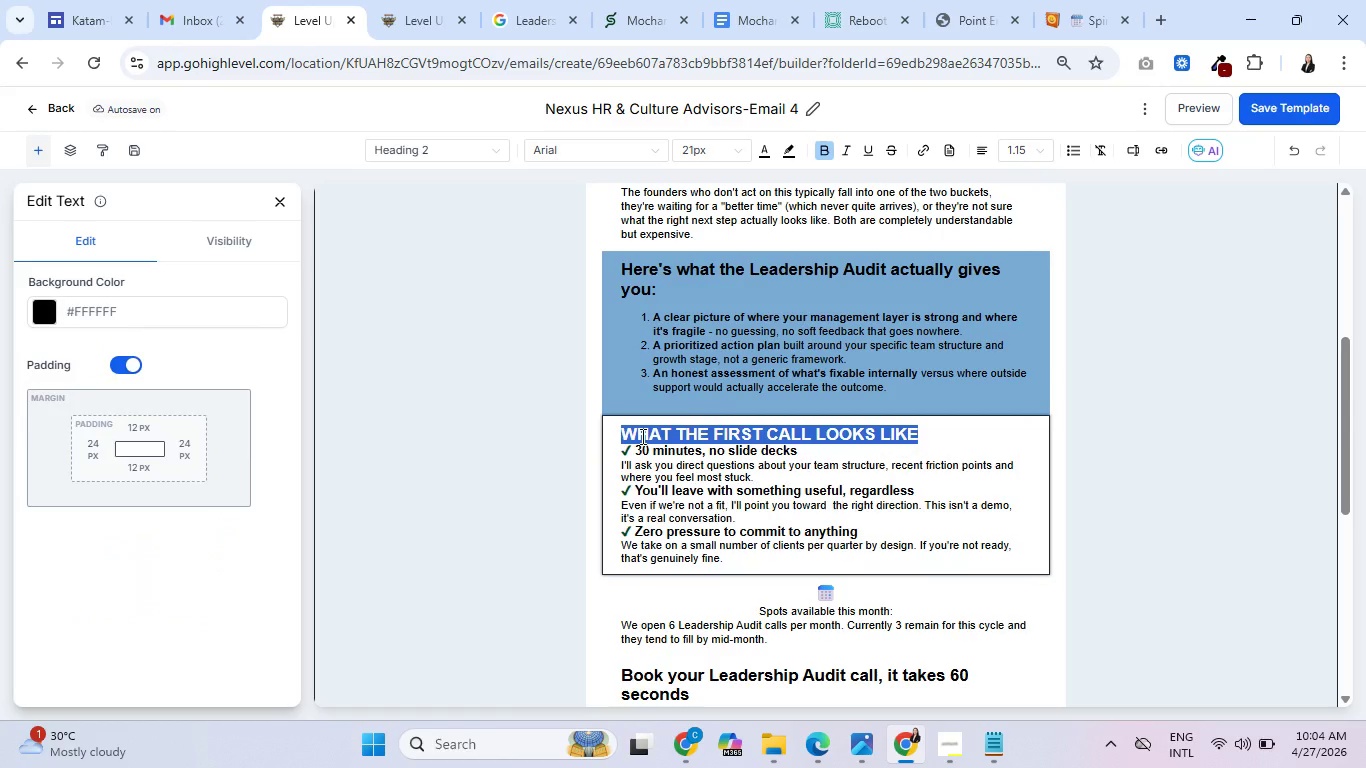 
triple_click([641, 436])
 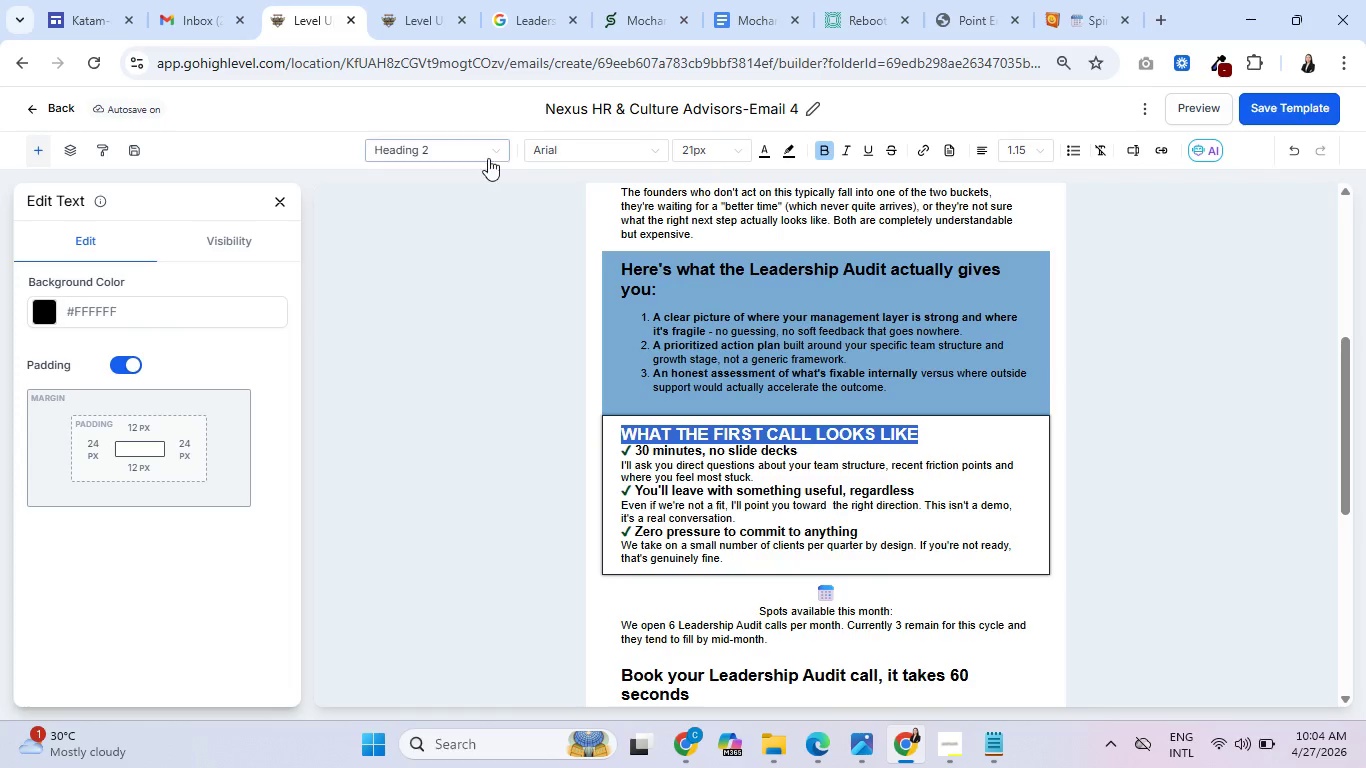 
left_click([493, 146])
 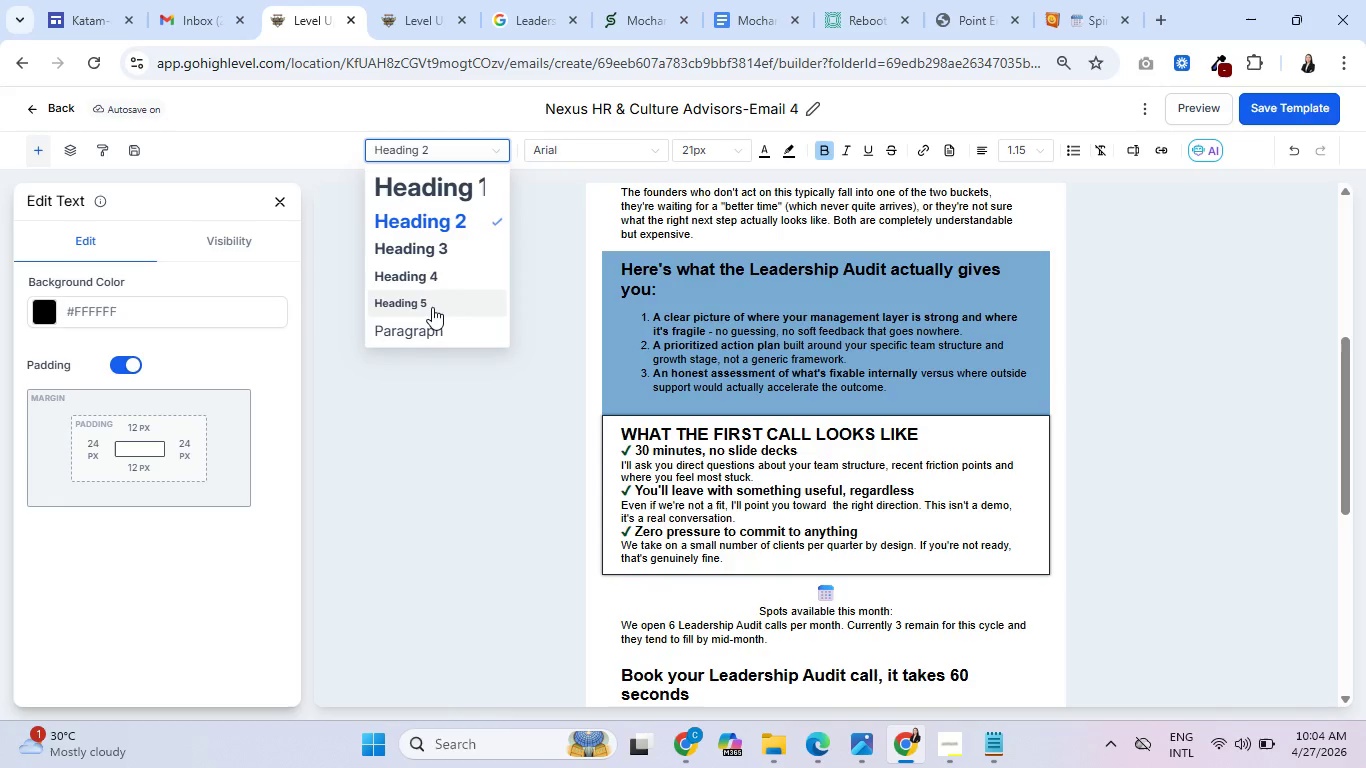 
left_click([432, 304])
 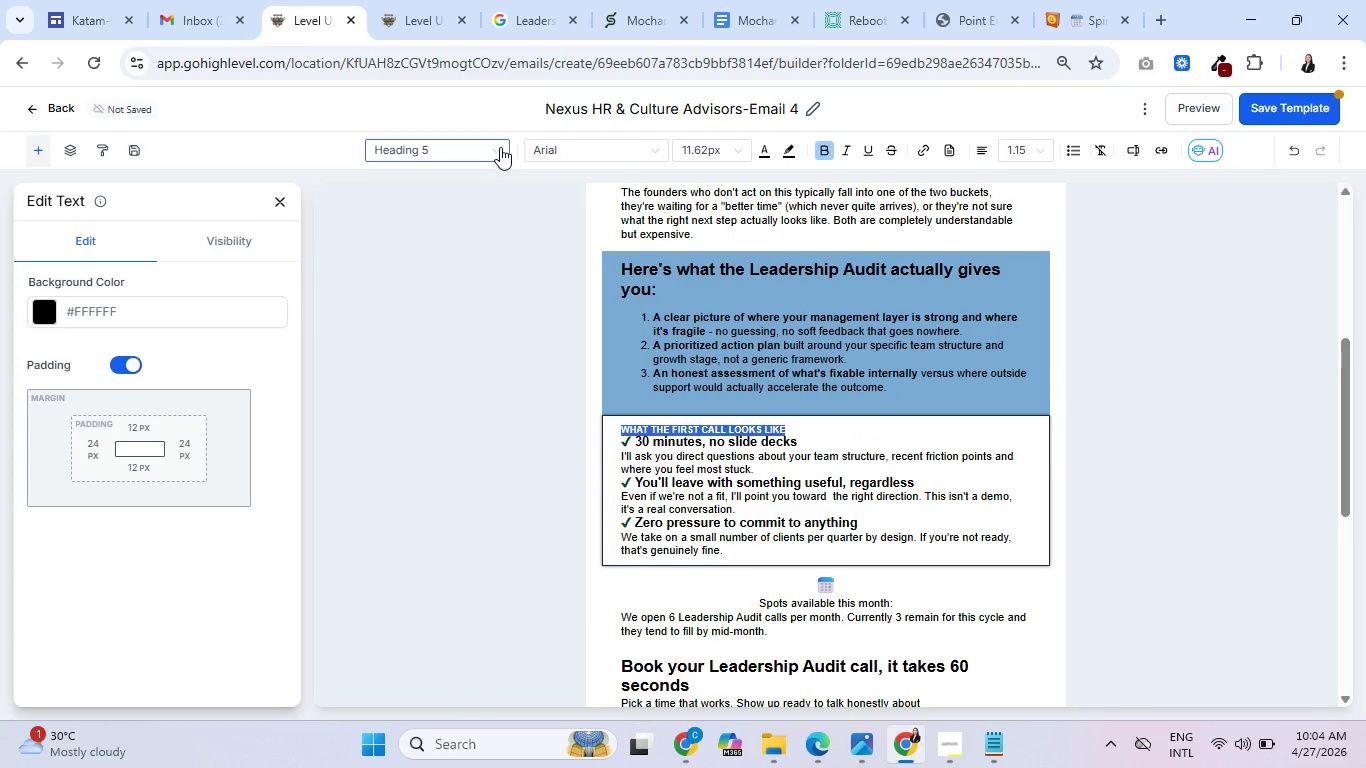 
left_click([500, 147])
 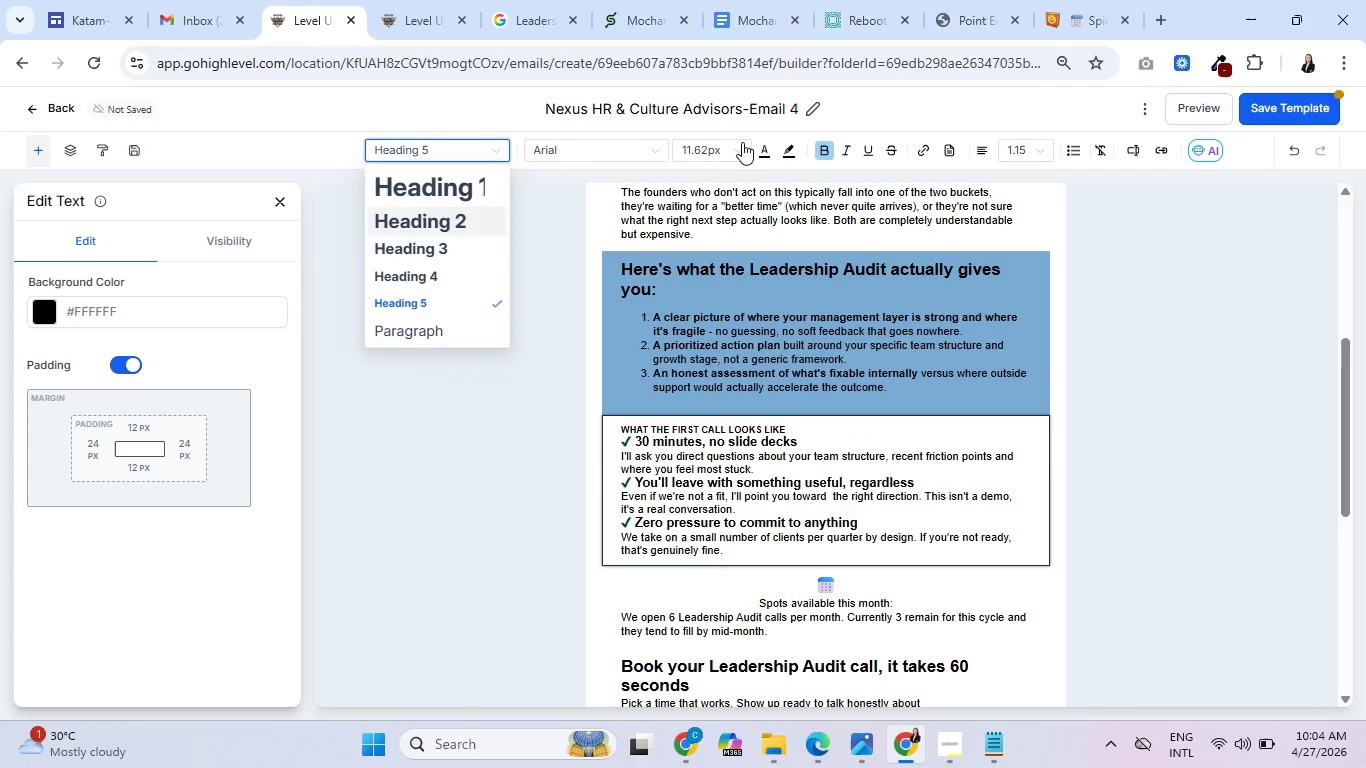 
left_click([741, 150])
 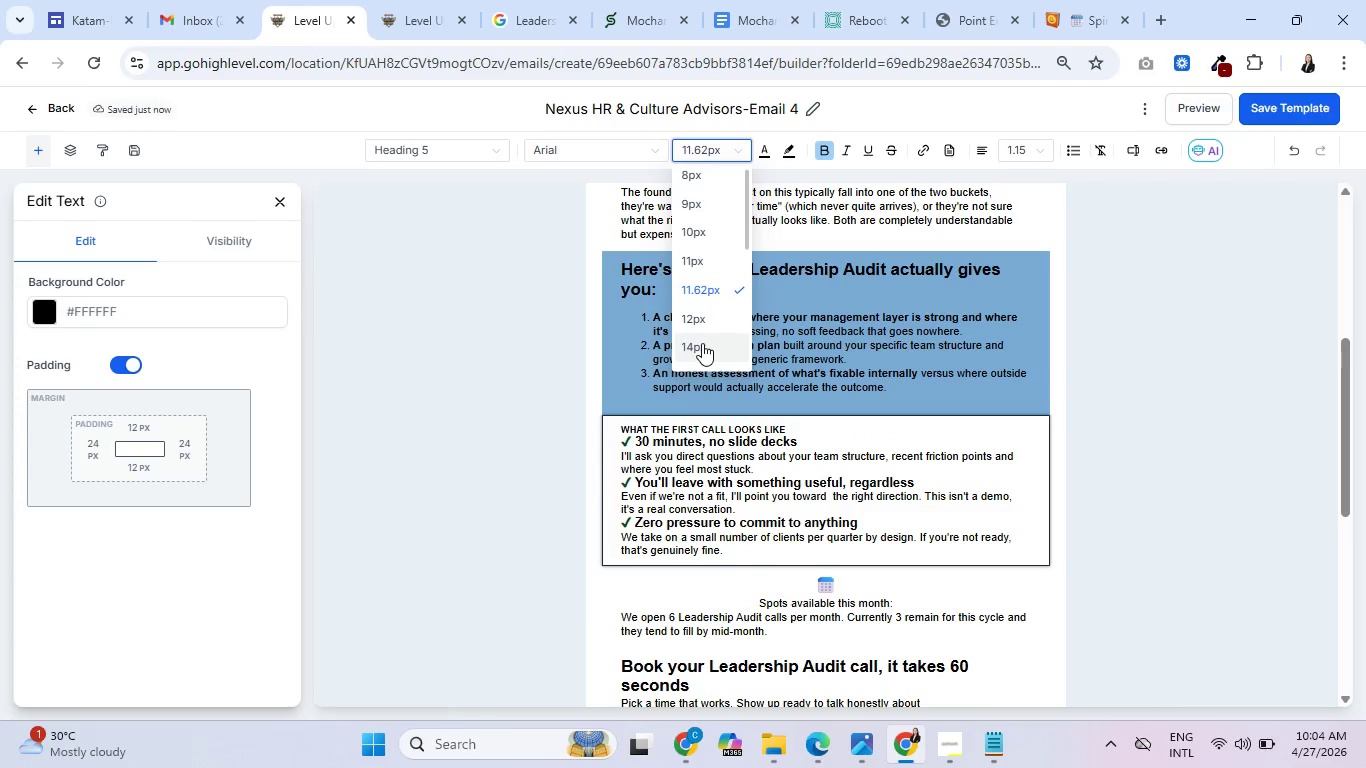 
left_click([702, 343])
 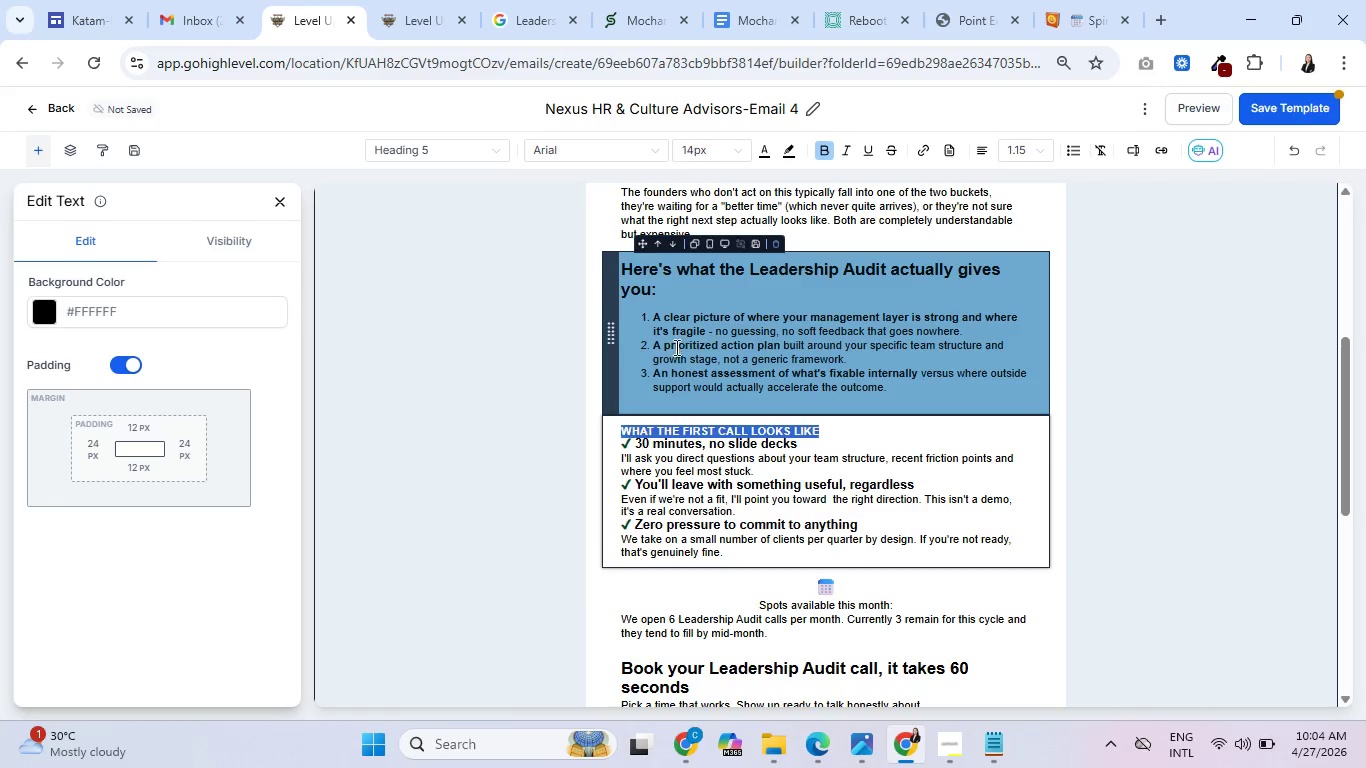 
left_click([778, 469])
 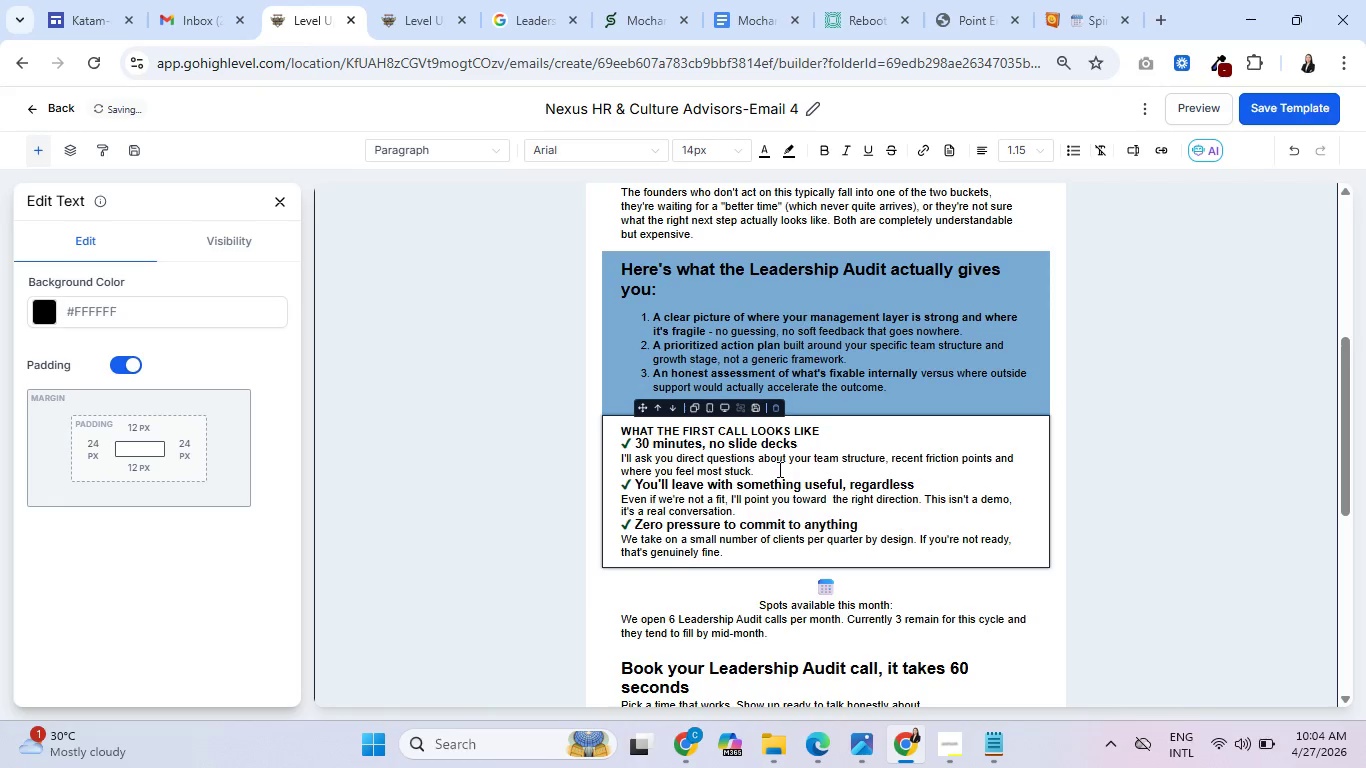 
key(Enter)
 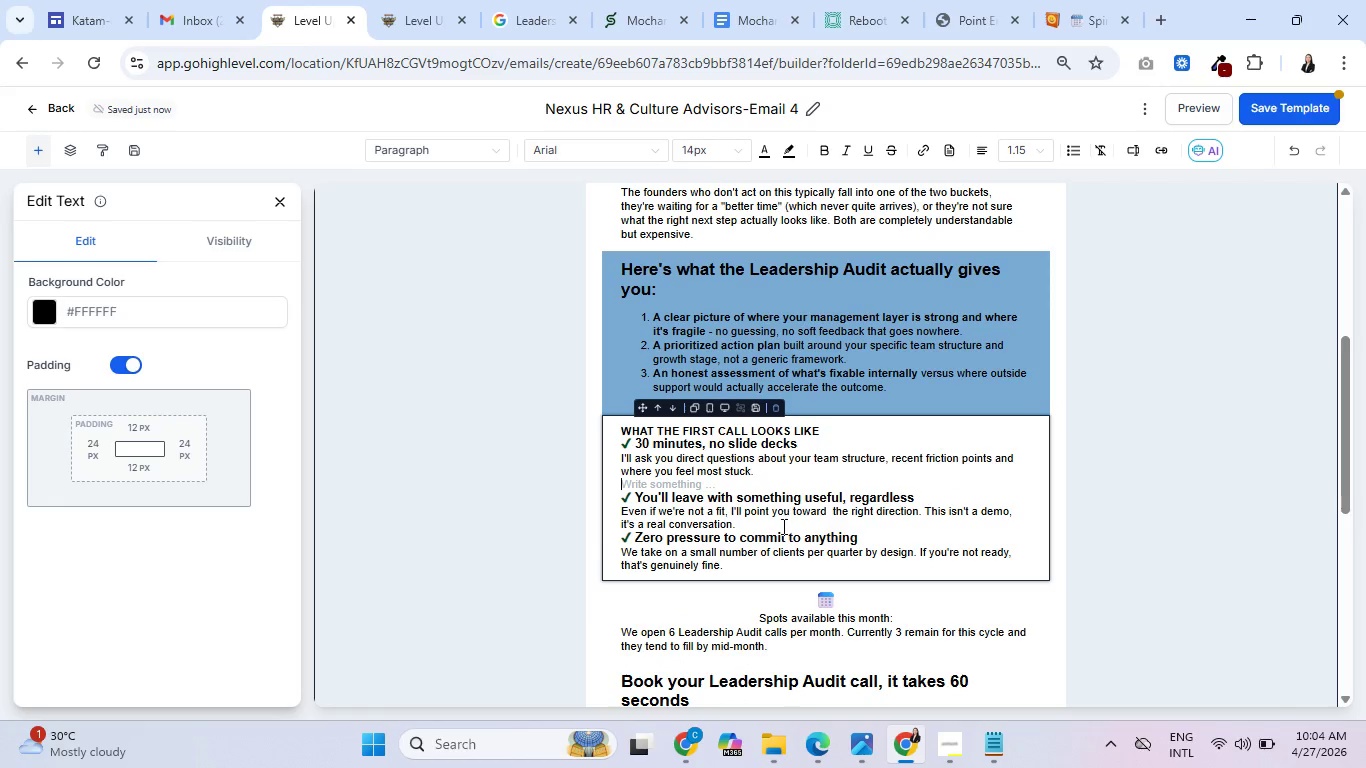 
left_click([782, 526])
 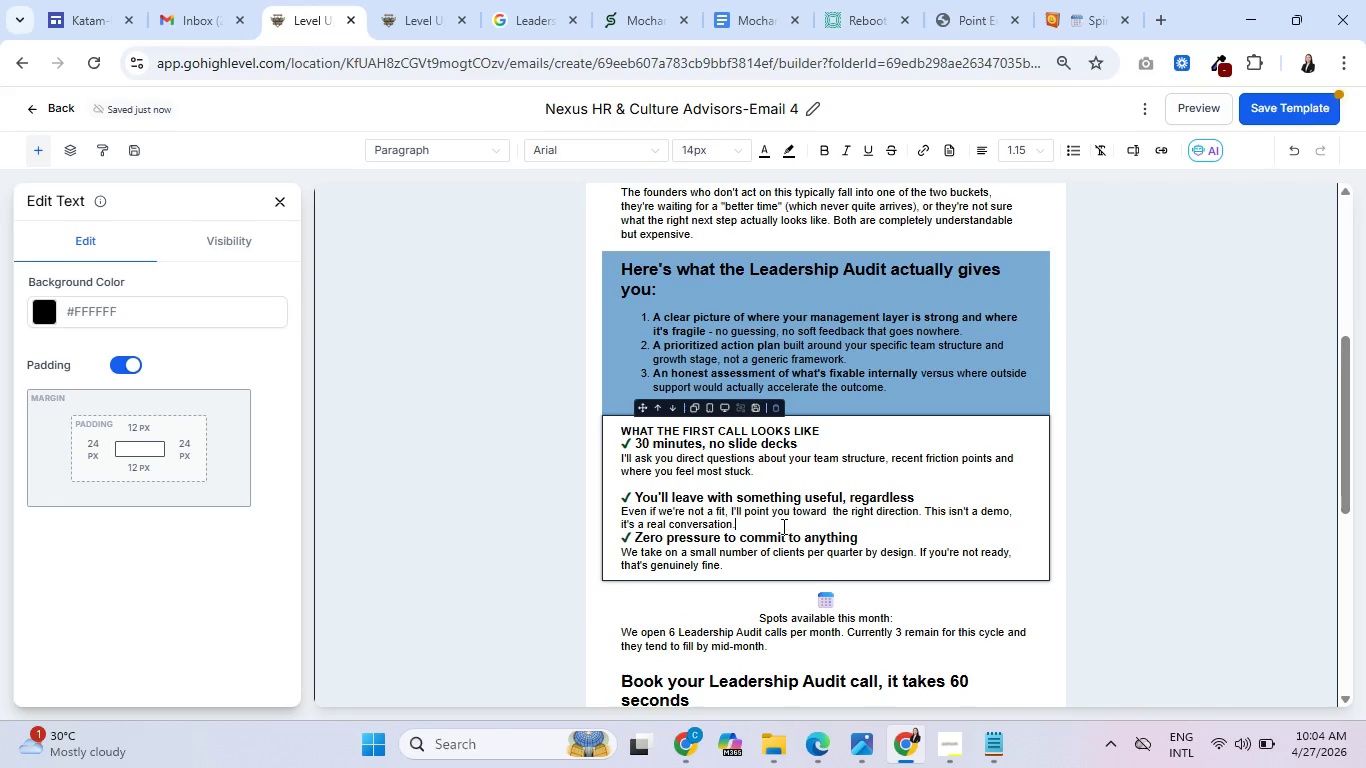 
key(Enter)
 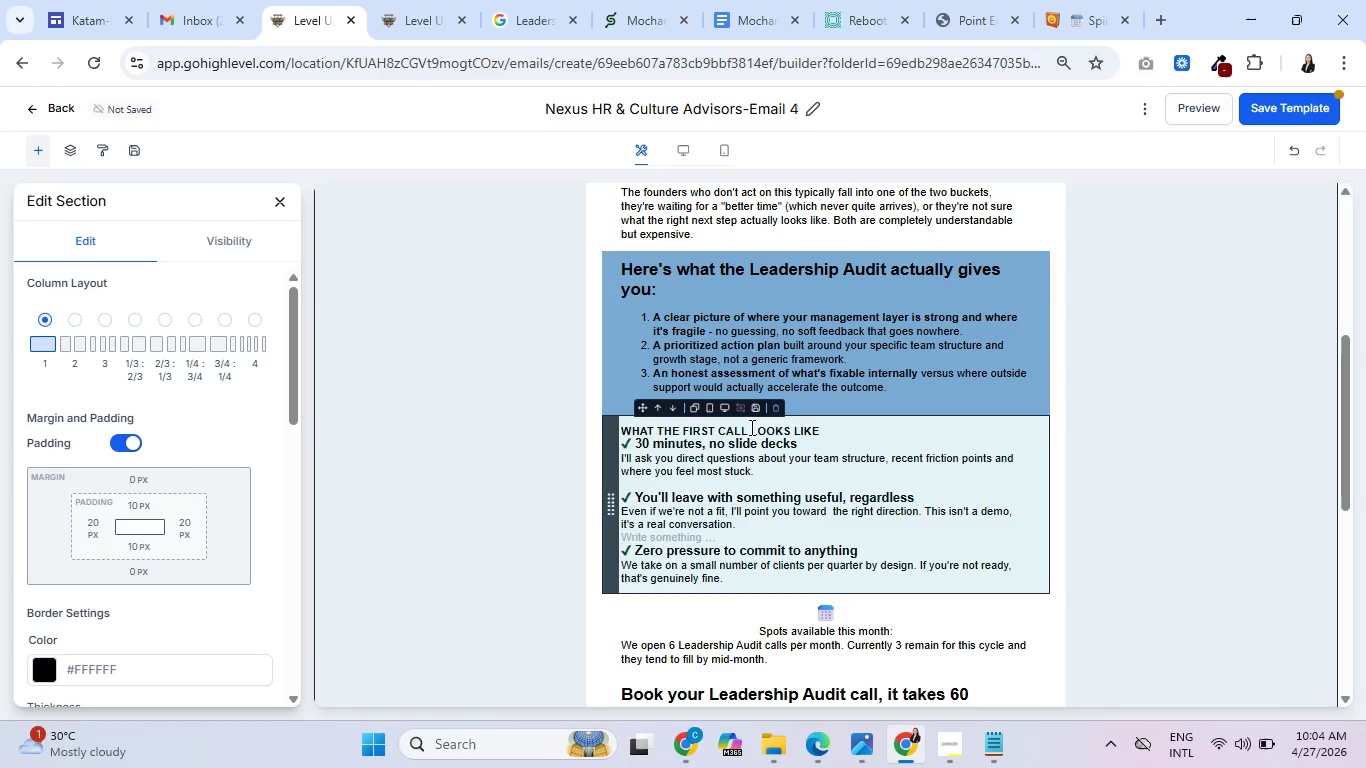 
wait(5.58)
 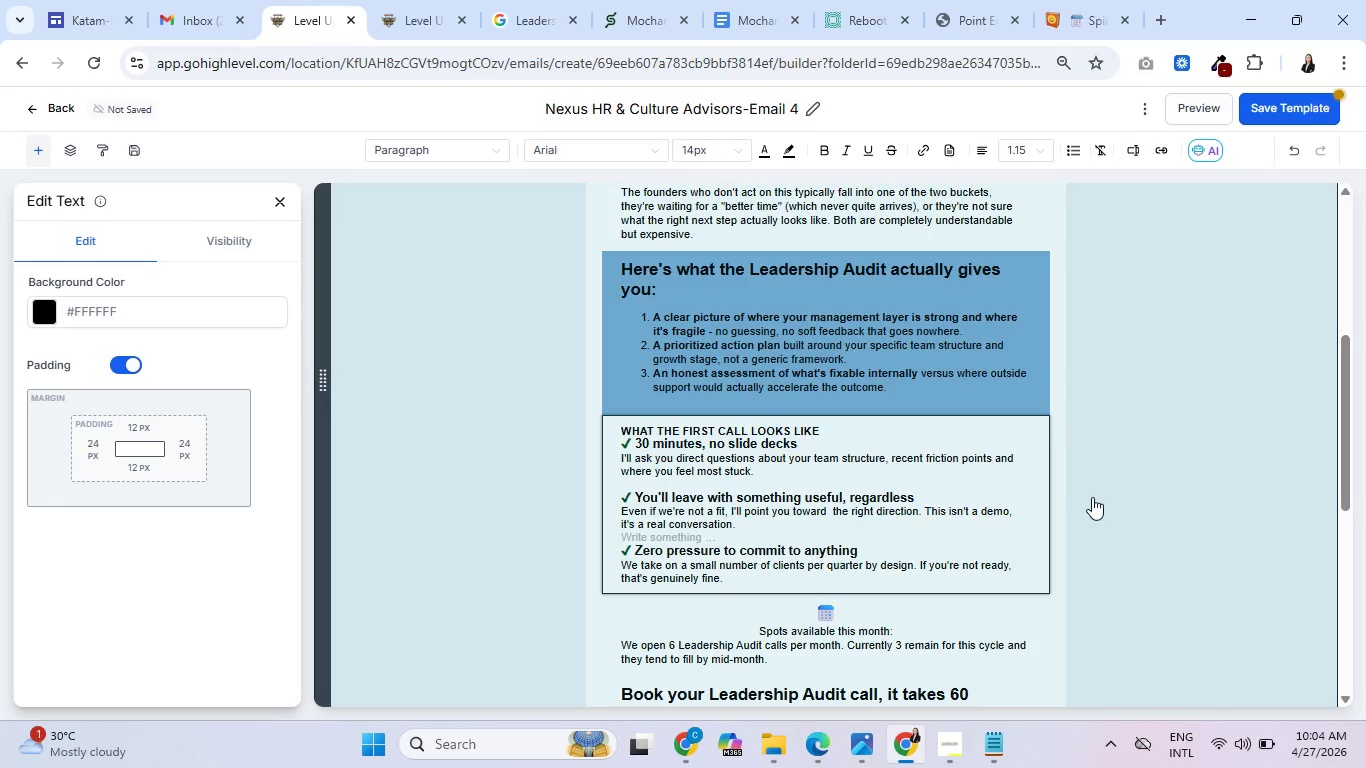 
scroll: coordinate [758, 430], scroll_direction: up, amount: 5.0
 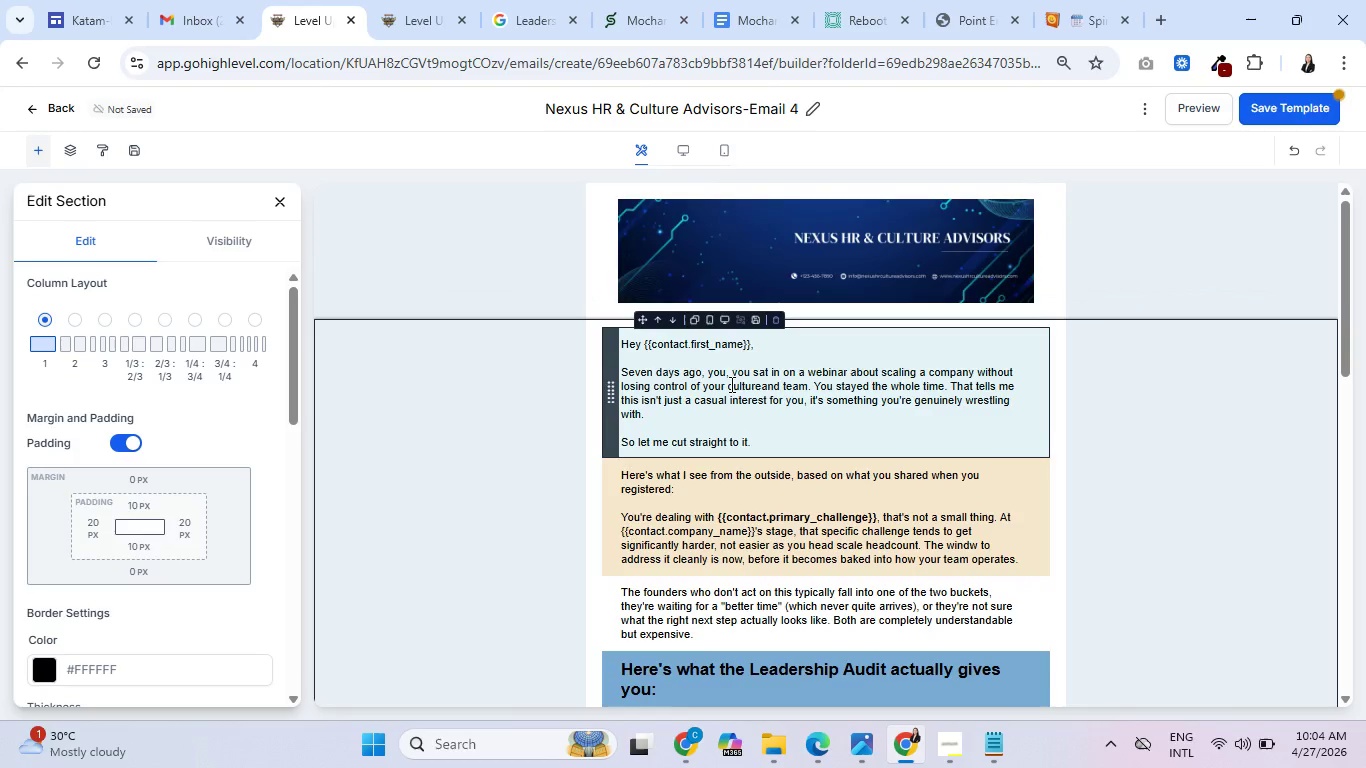 
left_click([729, 382])
 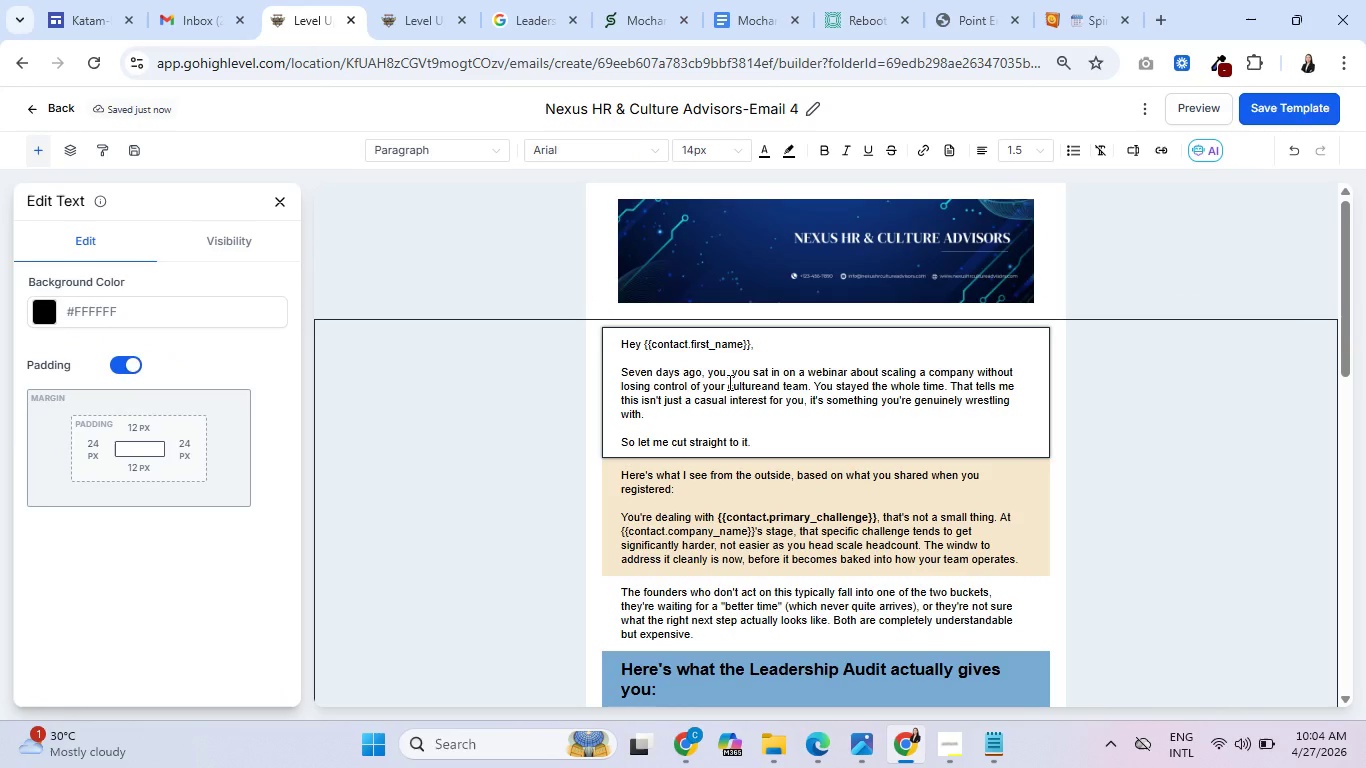 
scroll: coordinate [722, 394], scroll_direction: down, amount: 2.0
 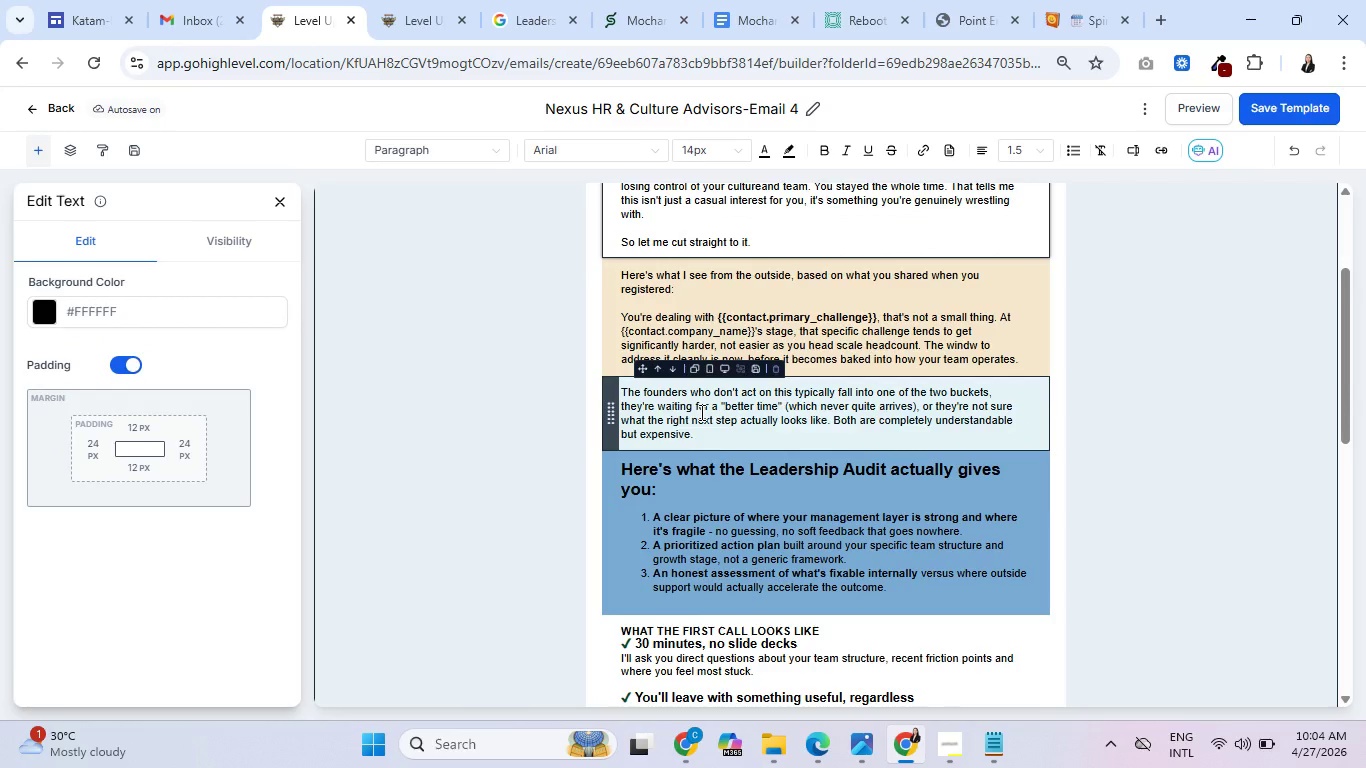 
left_click([701, 410])
 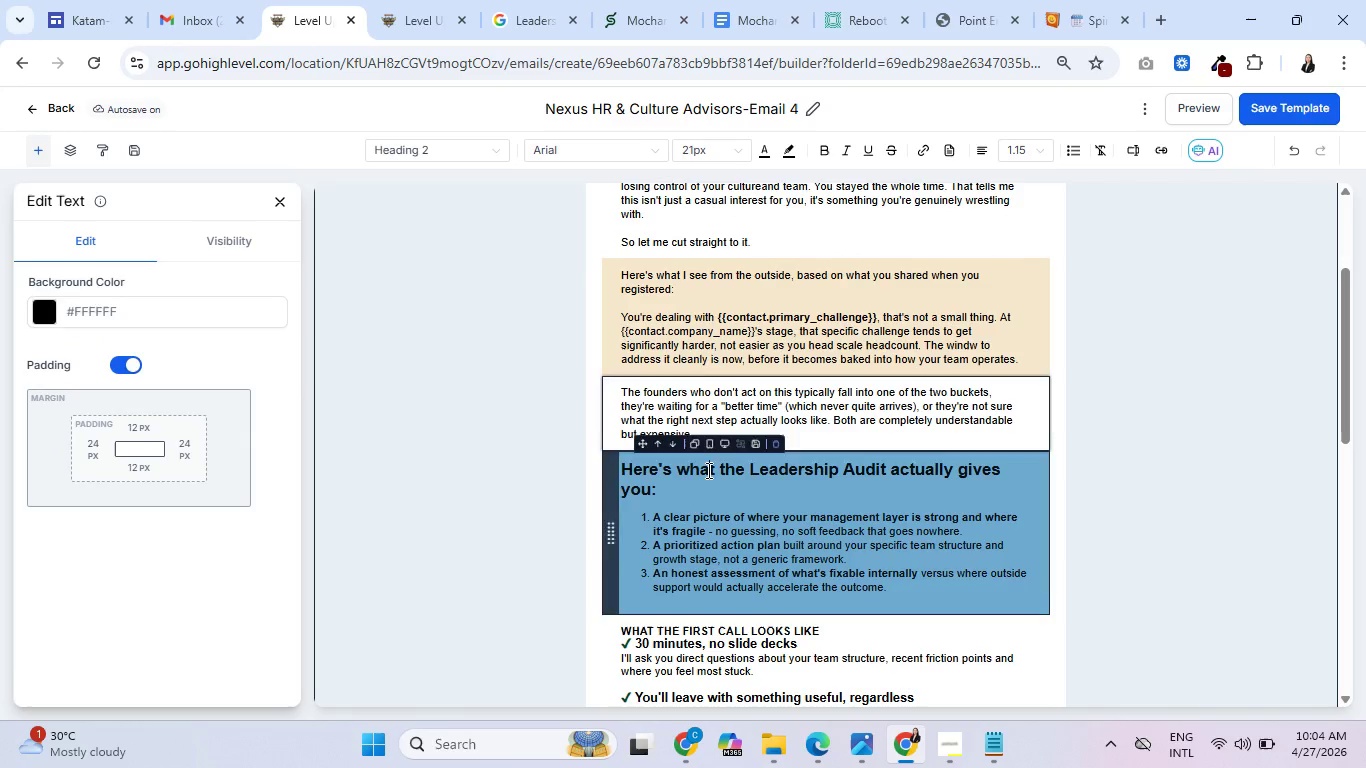 
double_click([707, 470])
 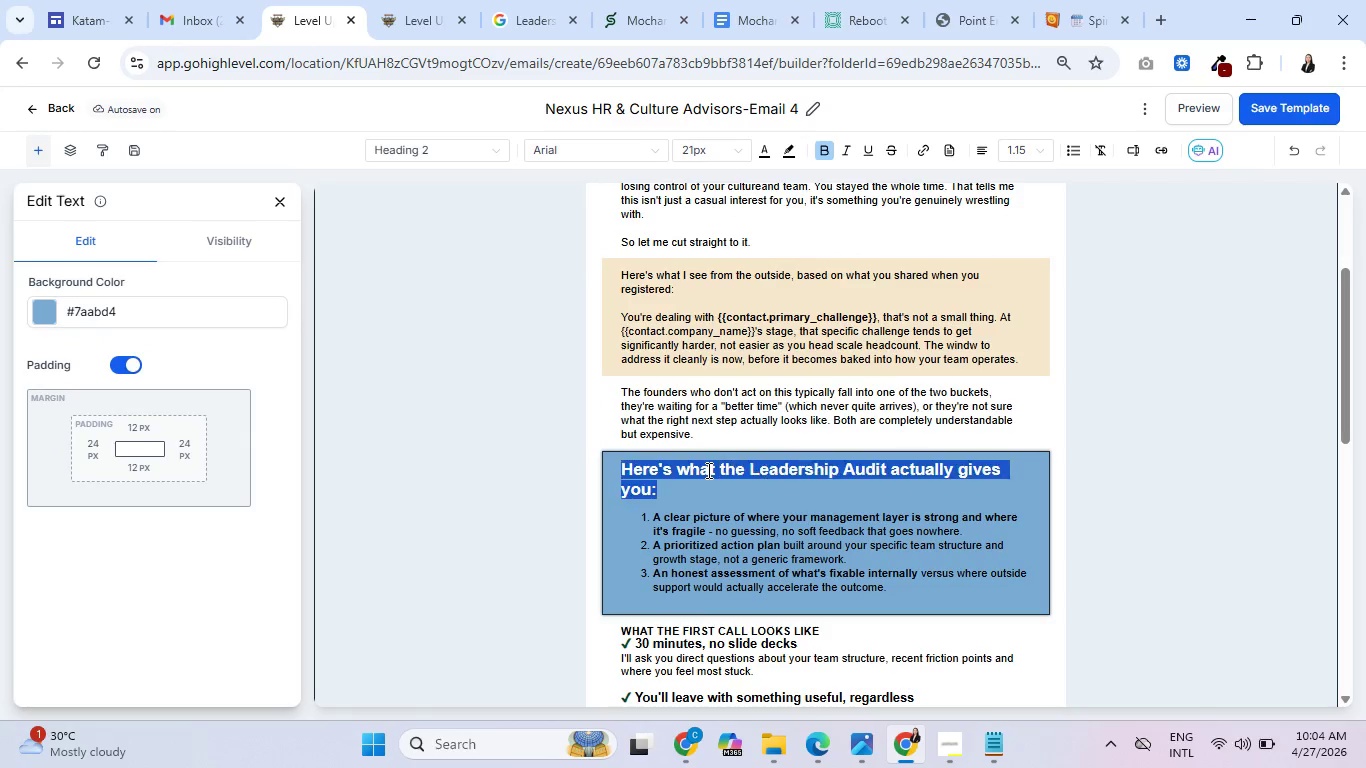 
triple_click([707, 470])
 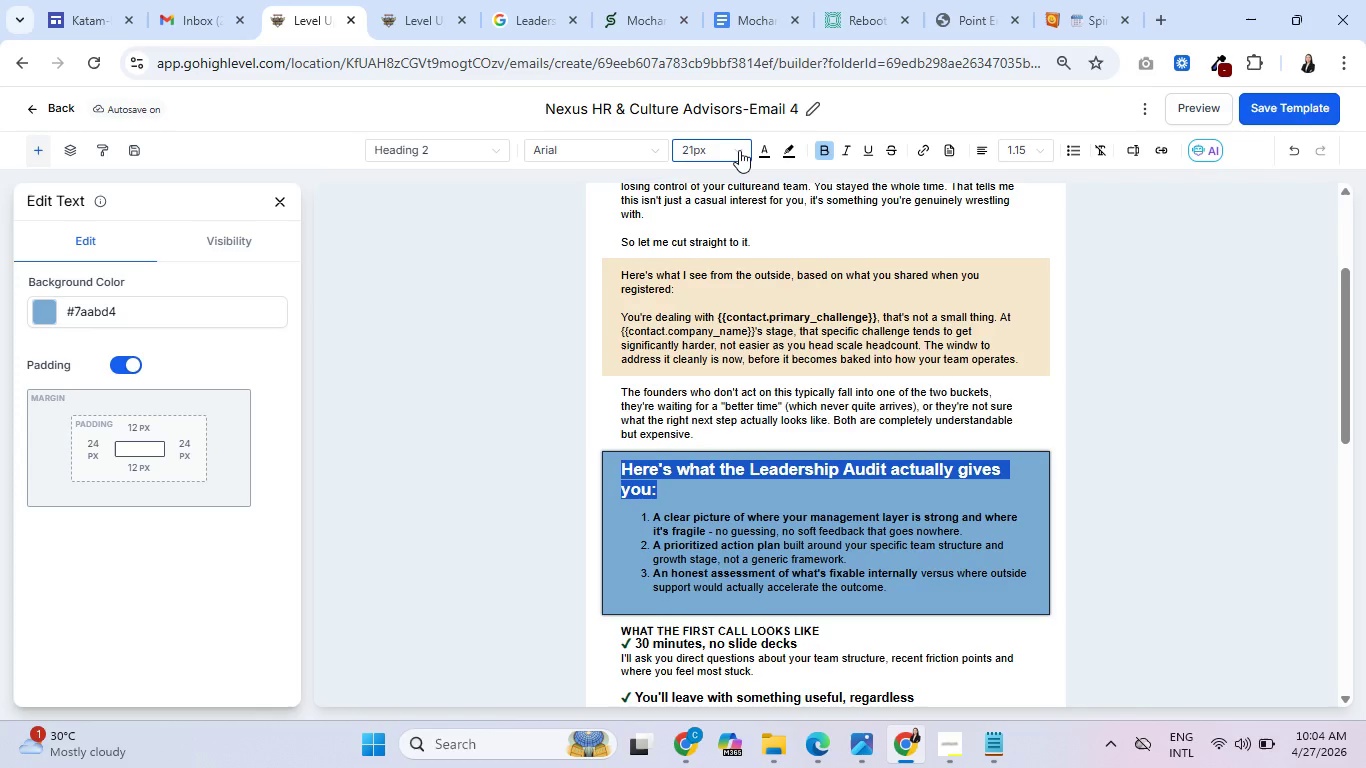 
left_click([739, 150])
 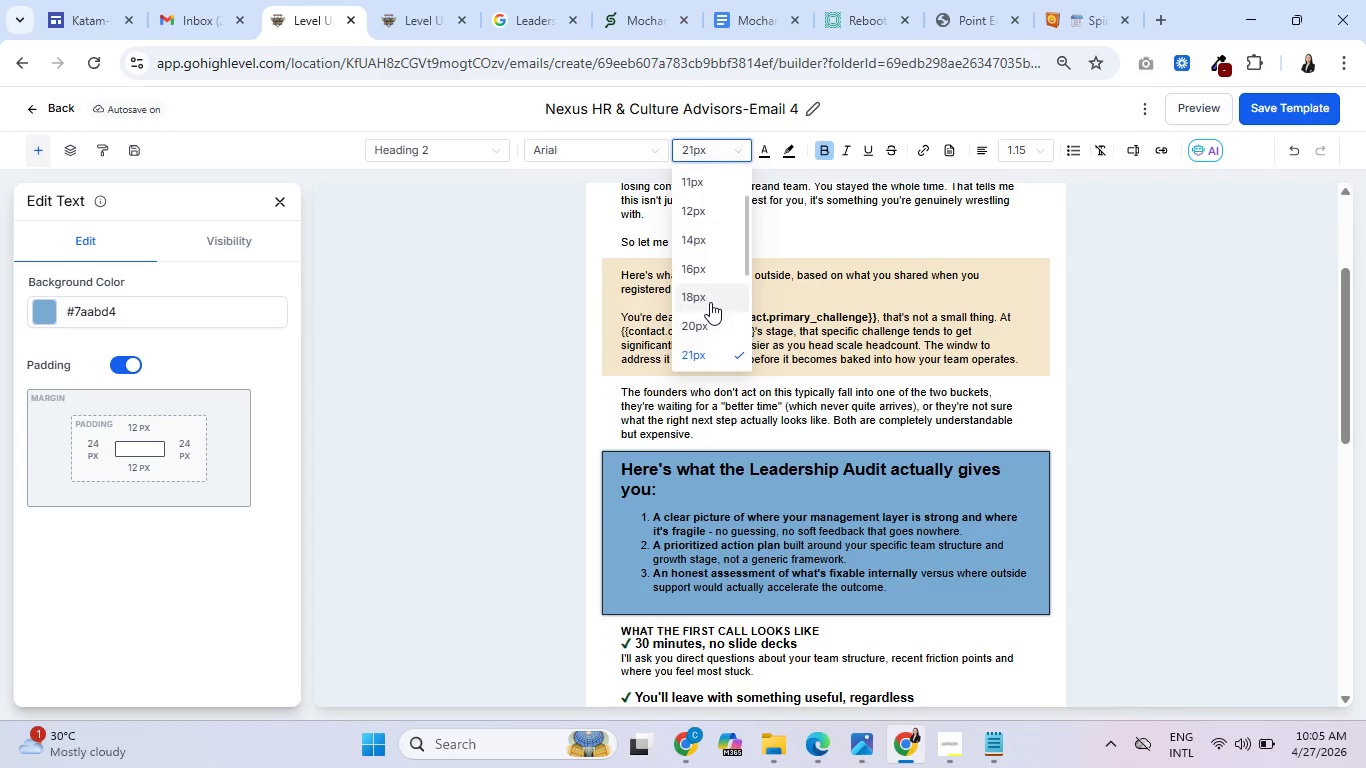 
left_click([710, 299])
 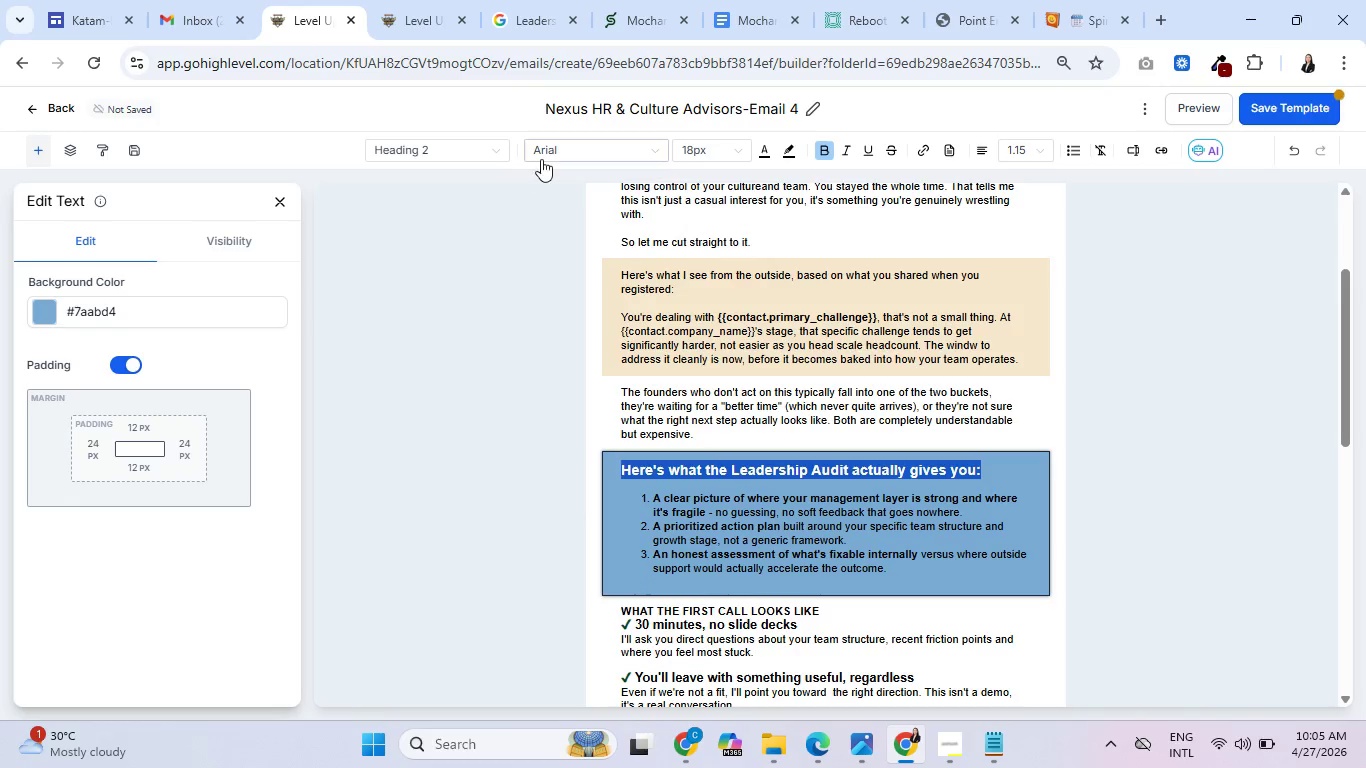 
left_click([543, 153])
 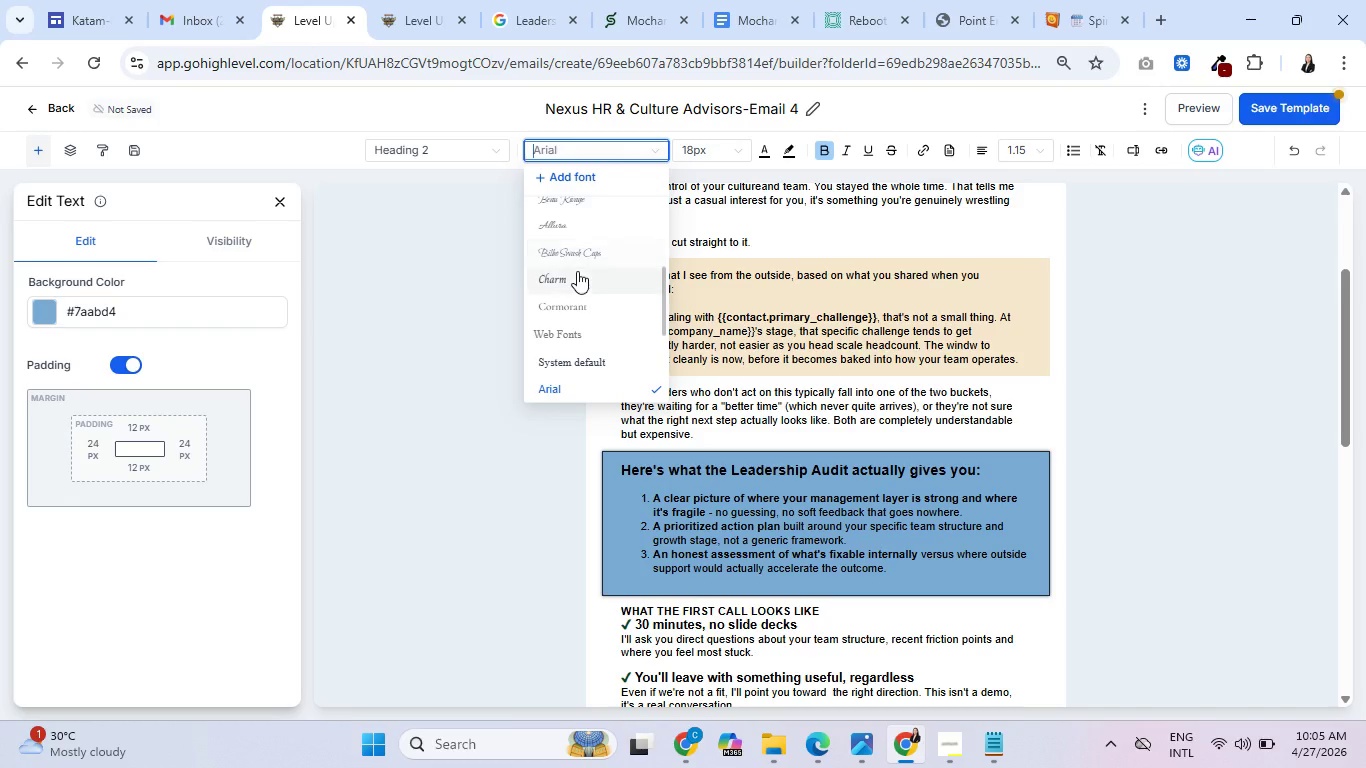 
scroll: coordinate [590, 325], scroll_direction: down, amount: 2.0
 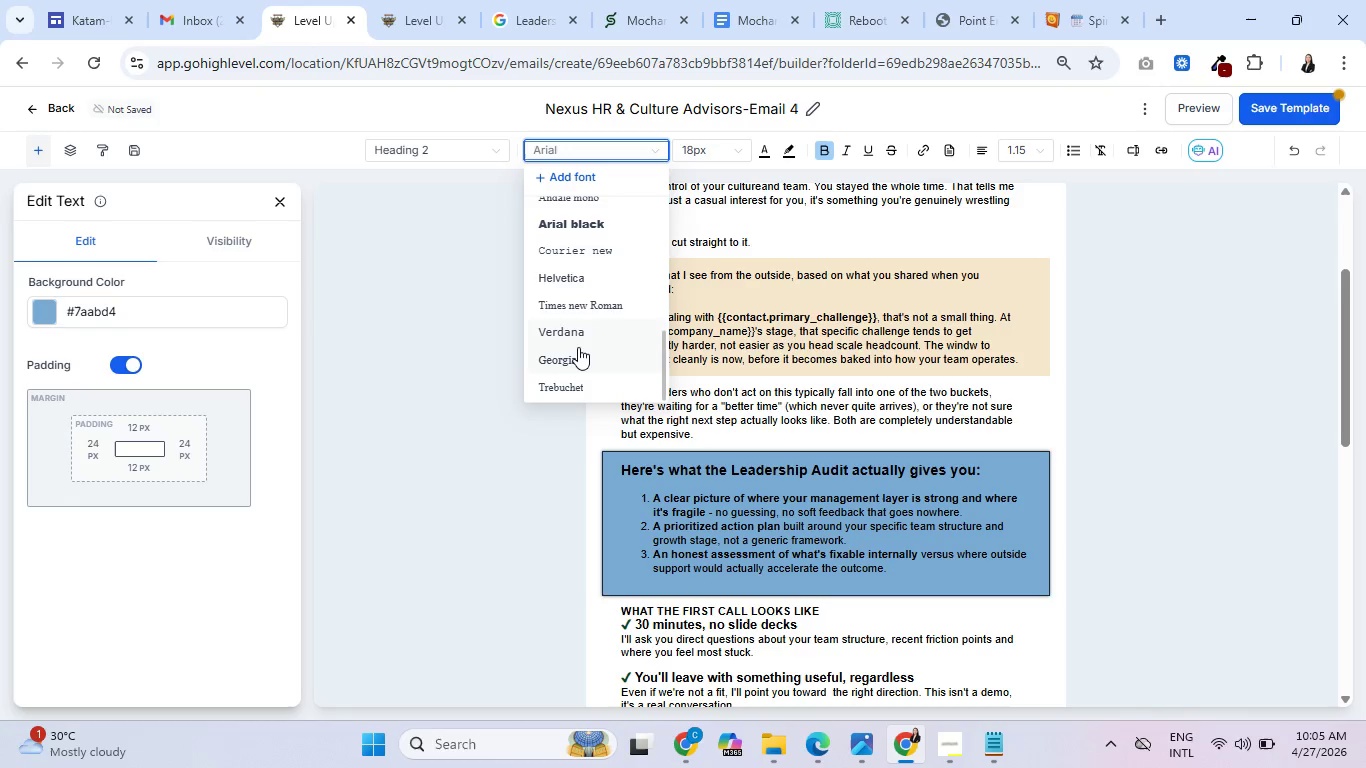 
left_click([578, 347])
 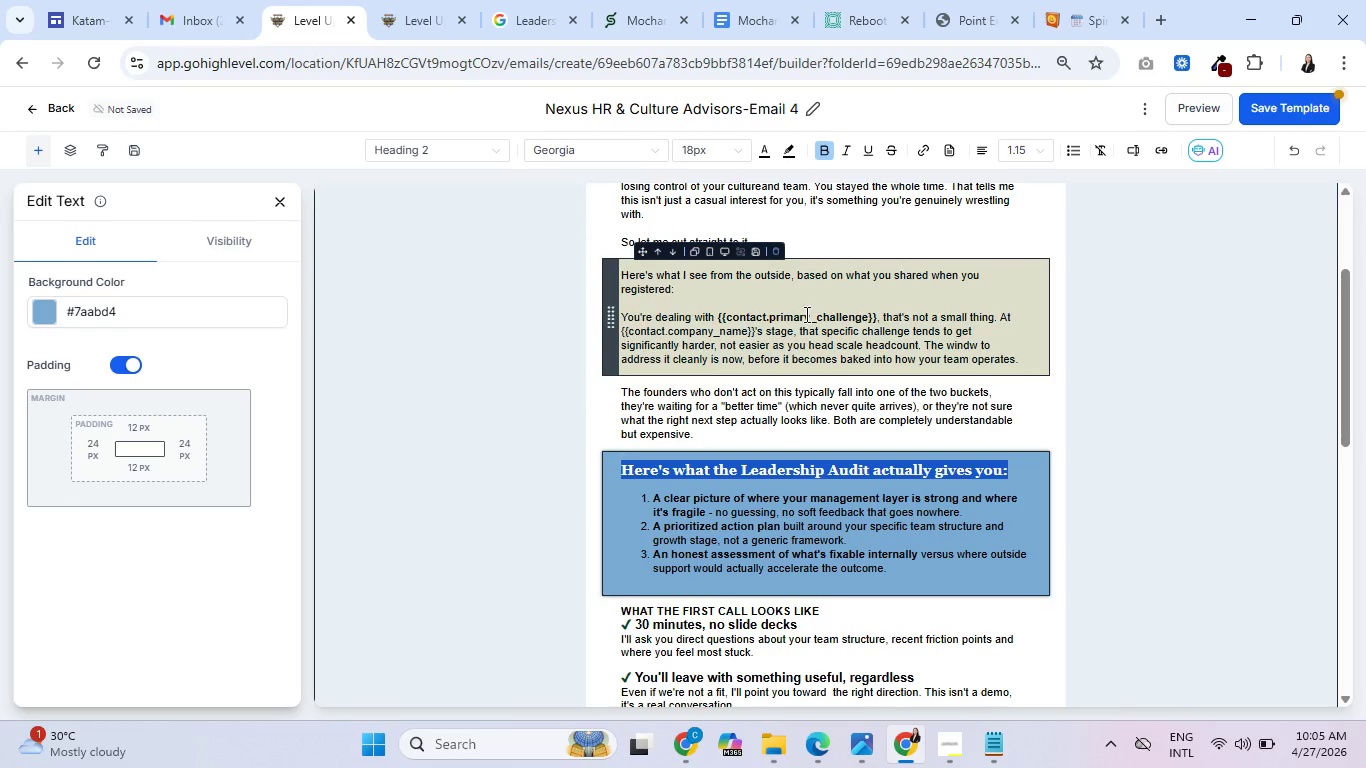 
left_click([802, 302])
 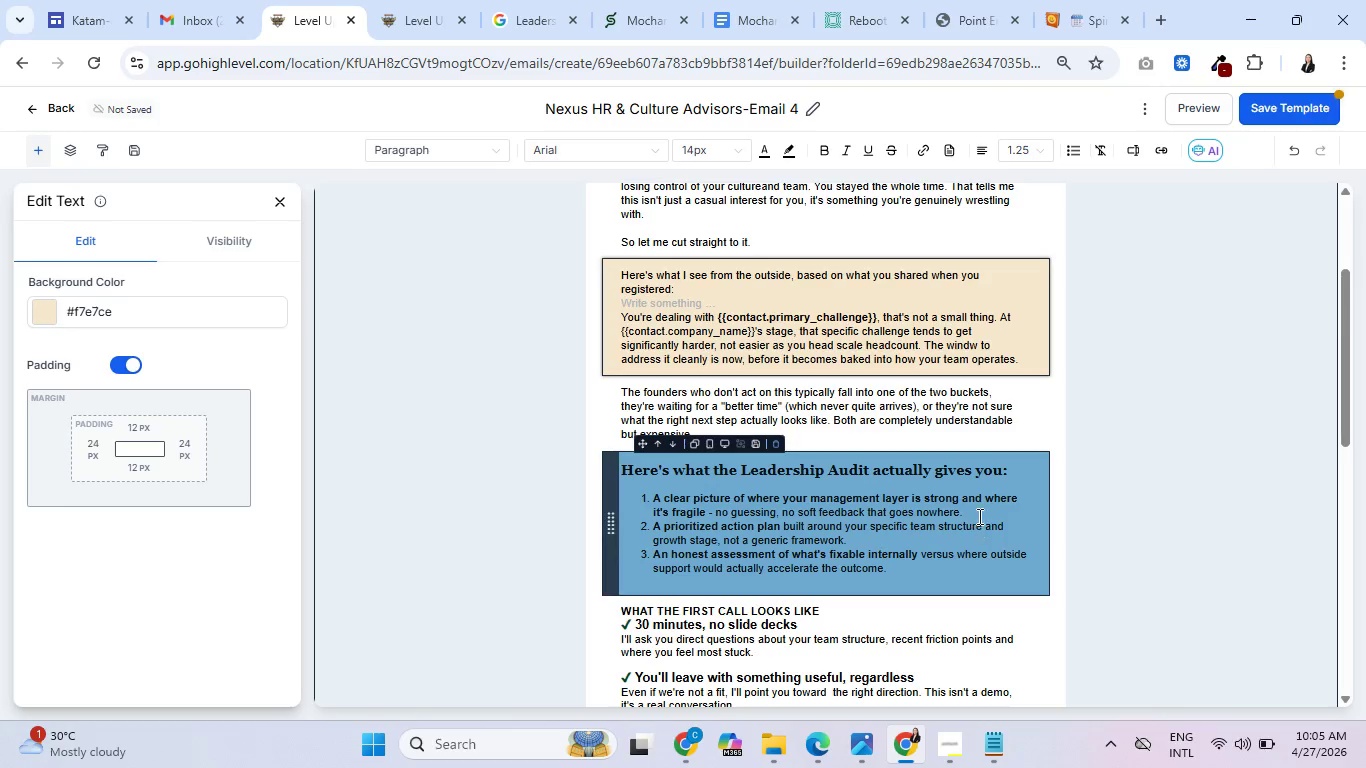 
wait(5.3)
 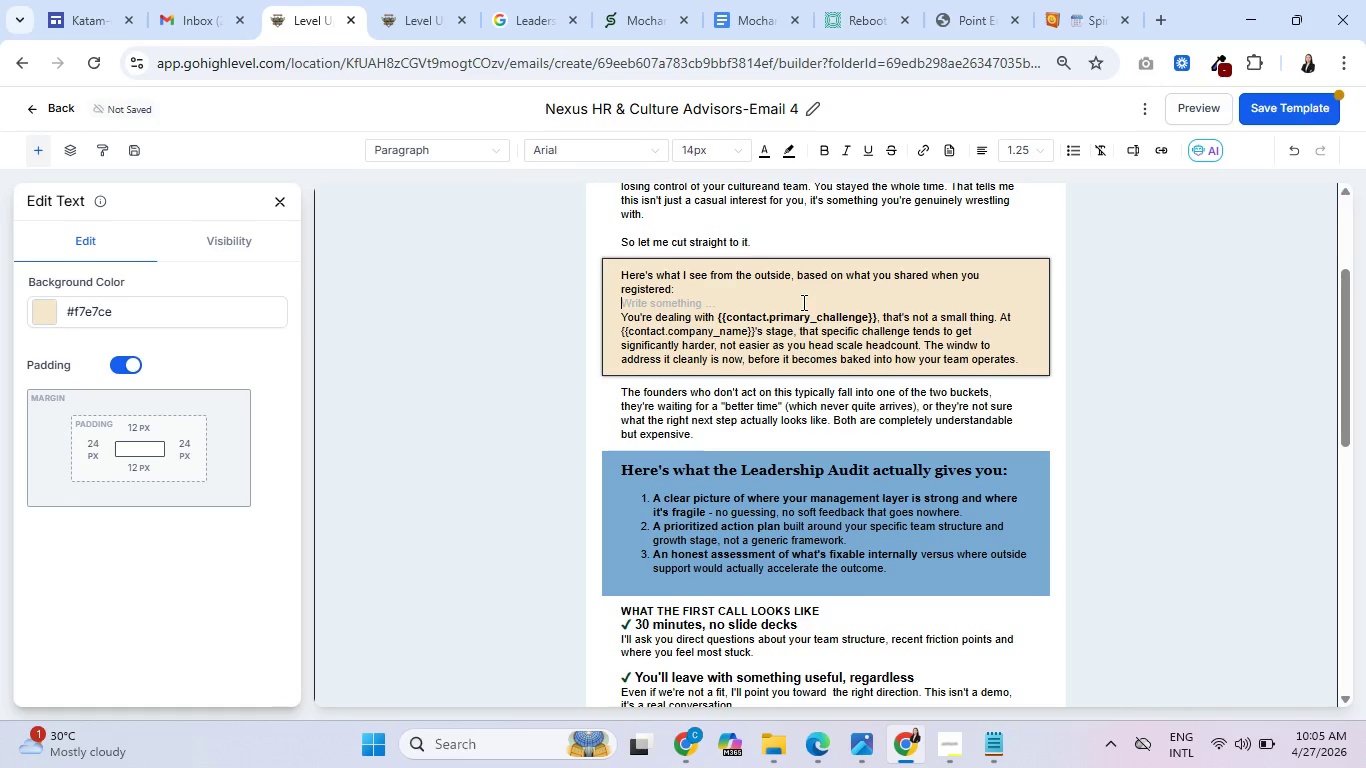 
left_click([974, 510])
 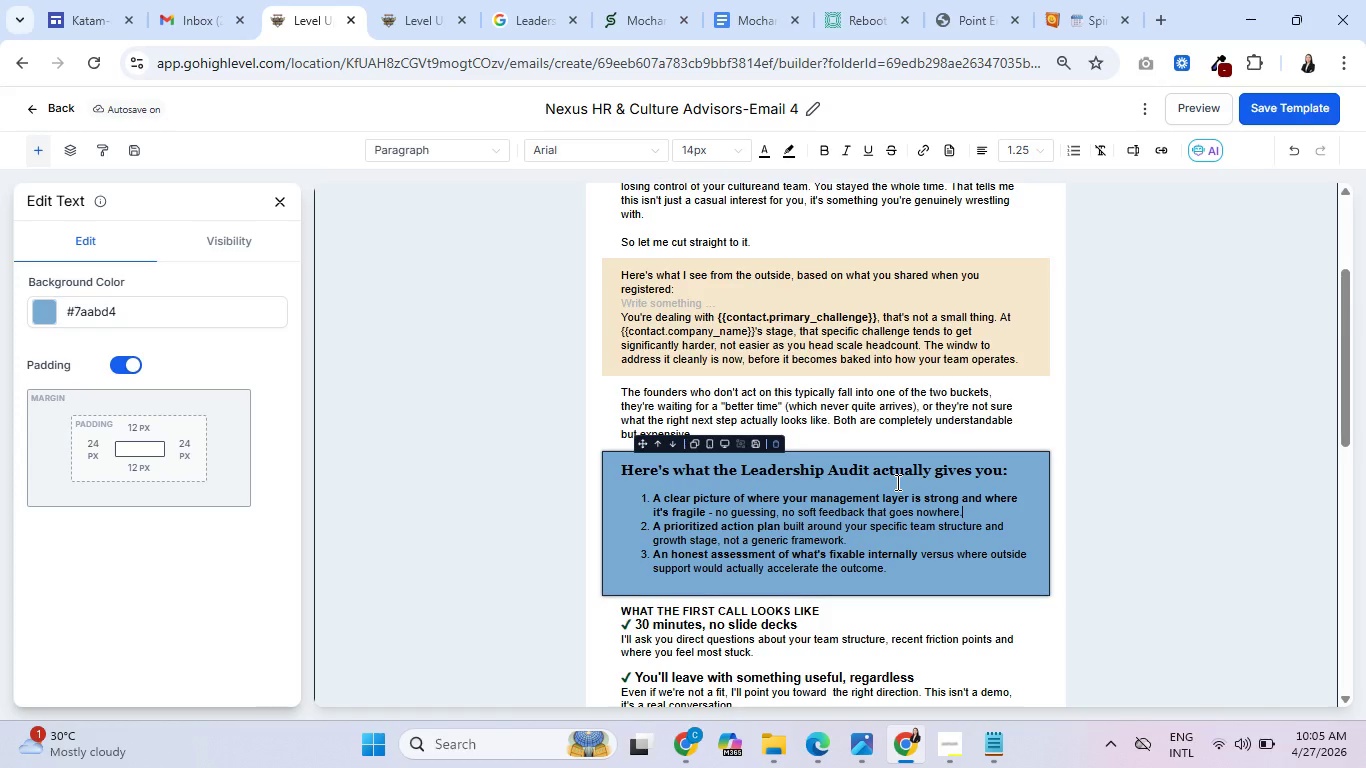 
wait(24.22)
 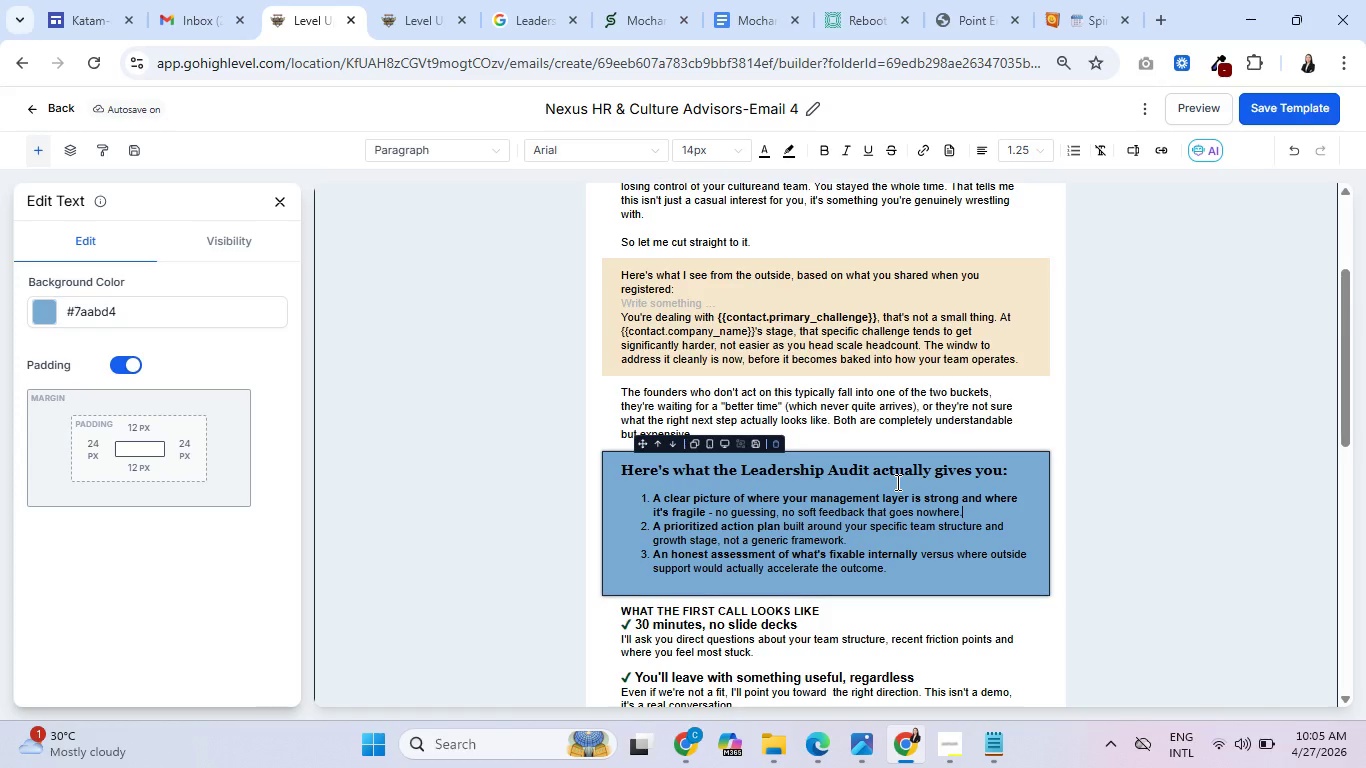 
scroll: coordinate [711, 497], scroll_direction: down, amount: 2.0
 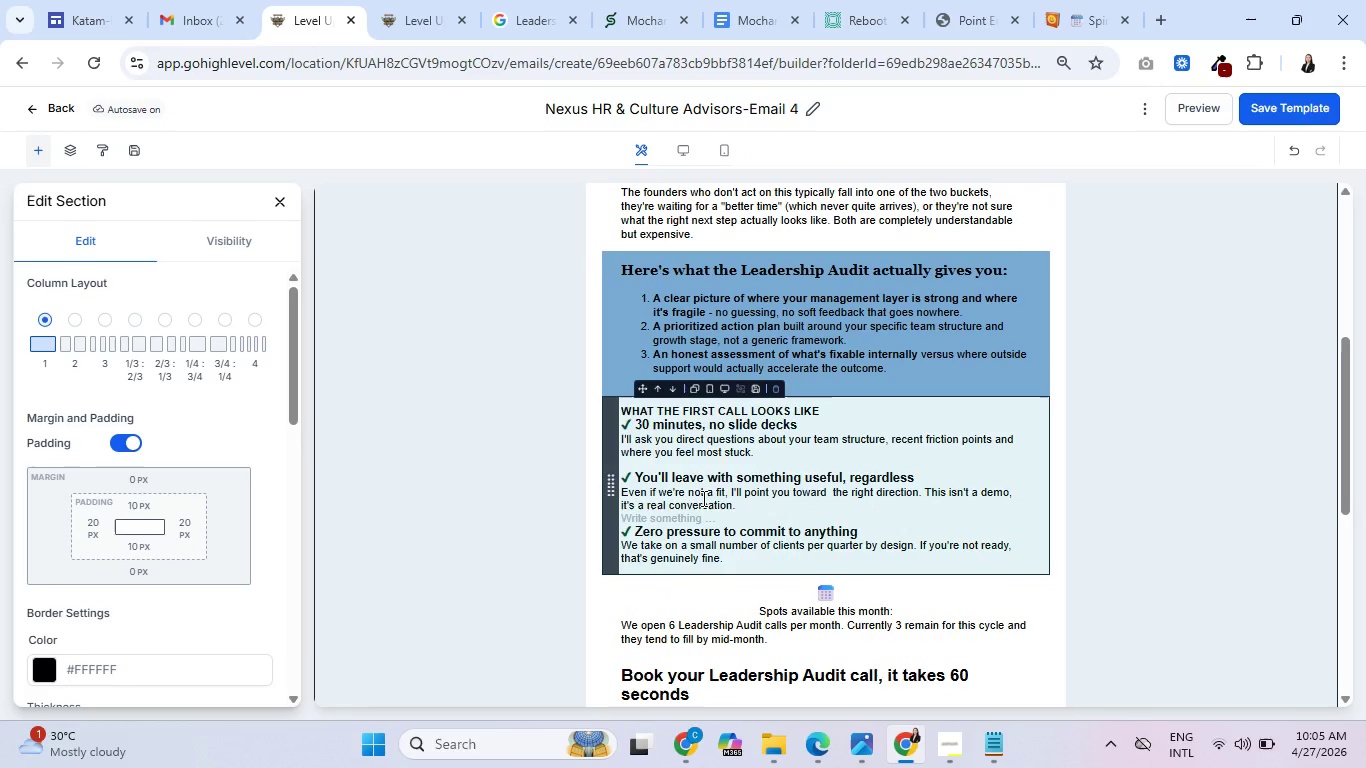 
wait(8.26)
 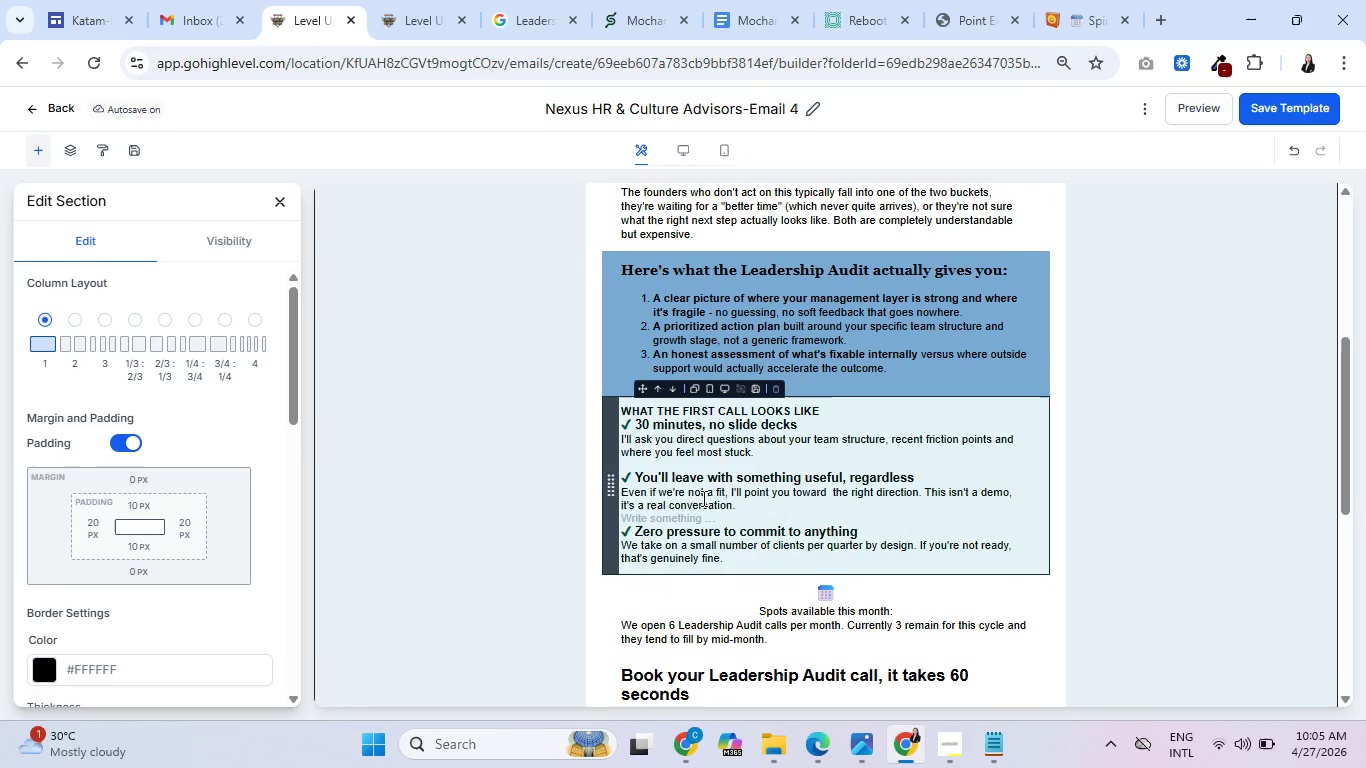 
scroll: coordinate [709, 555], scroll_direction: down, amount: 3.0
 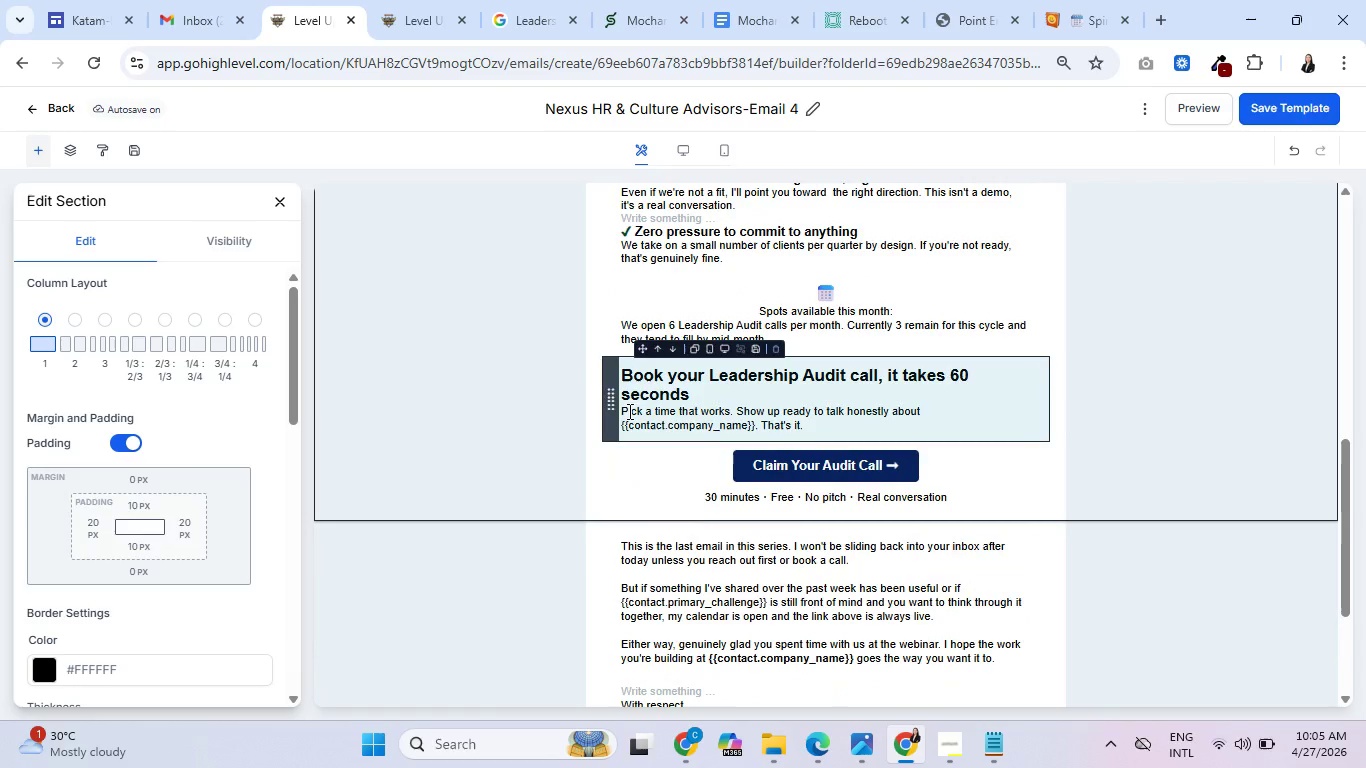 
left_click([627, 411])
 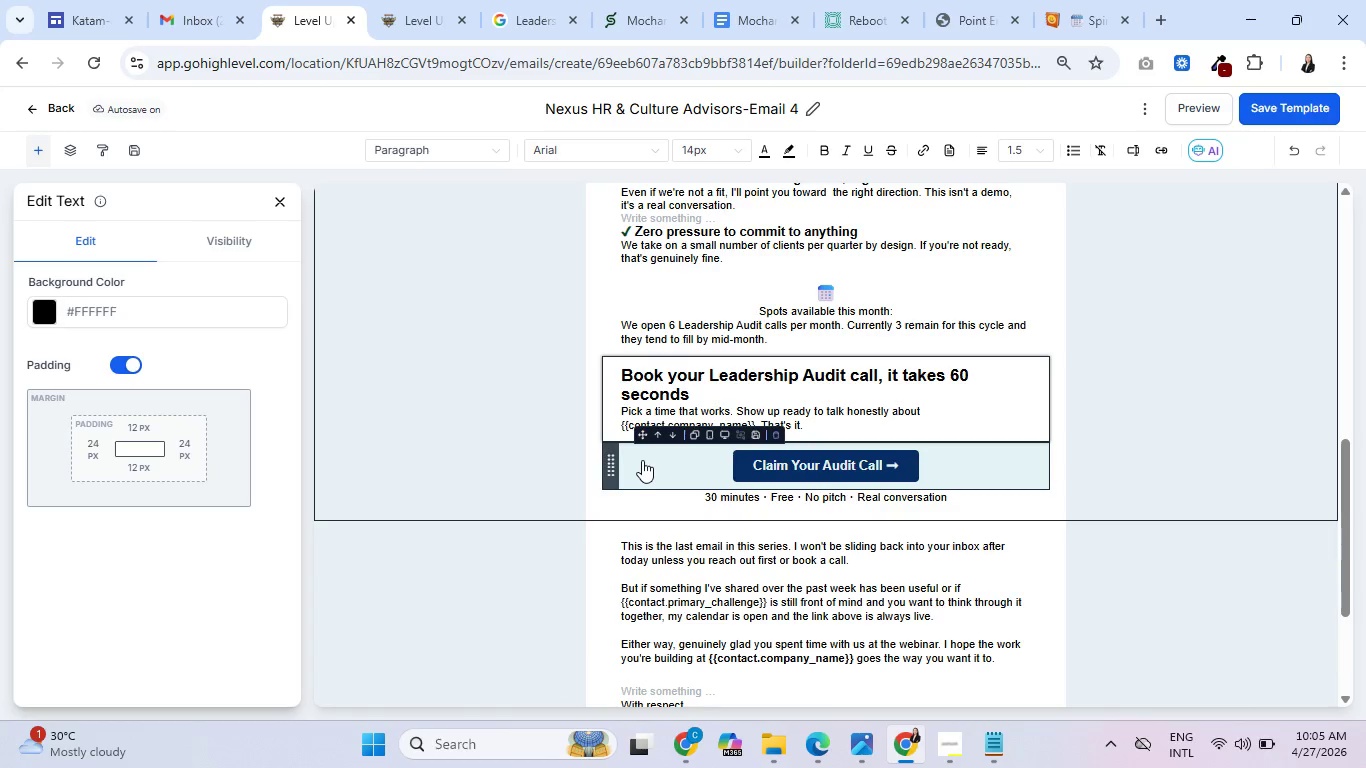 
wait(7.95)
 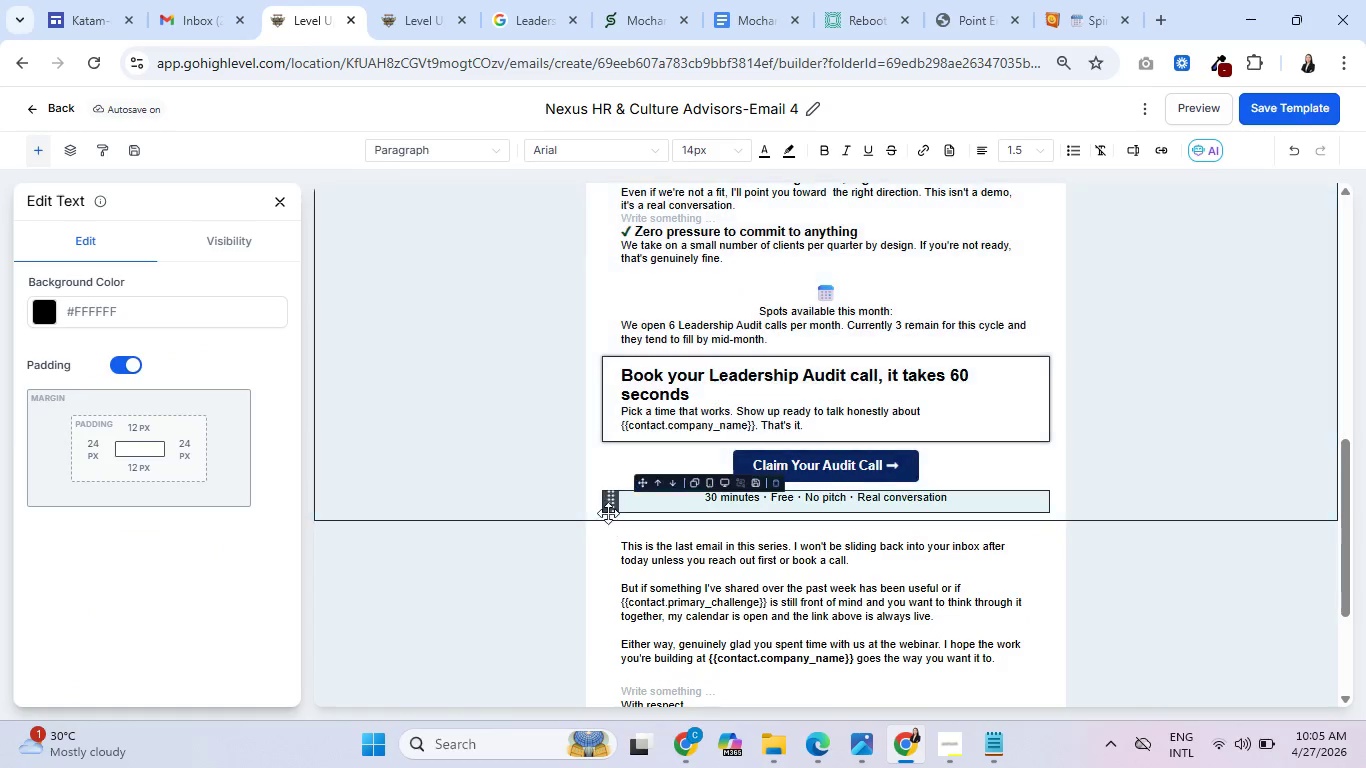 
left_click([681, 330])
 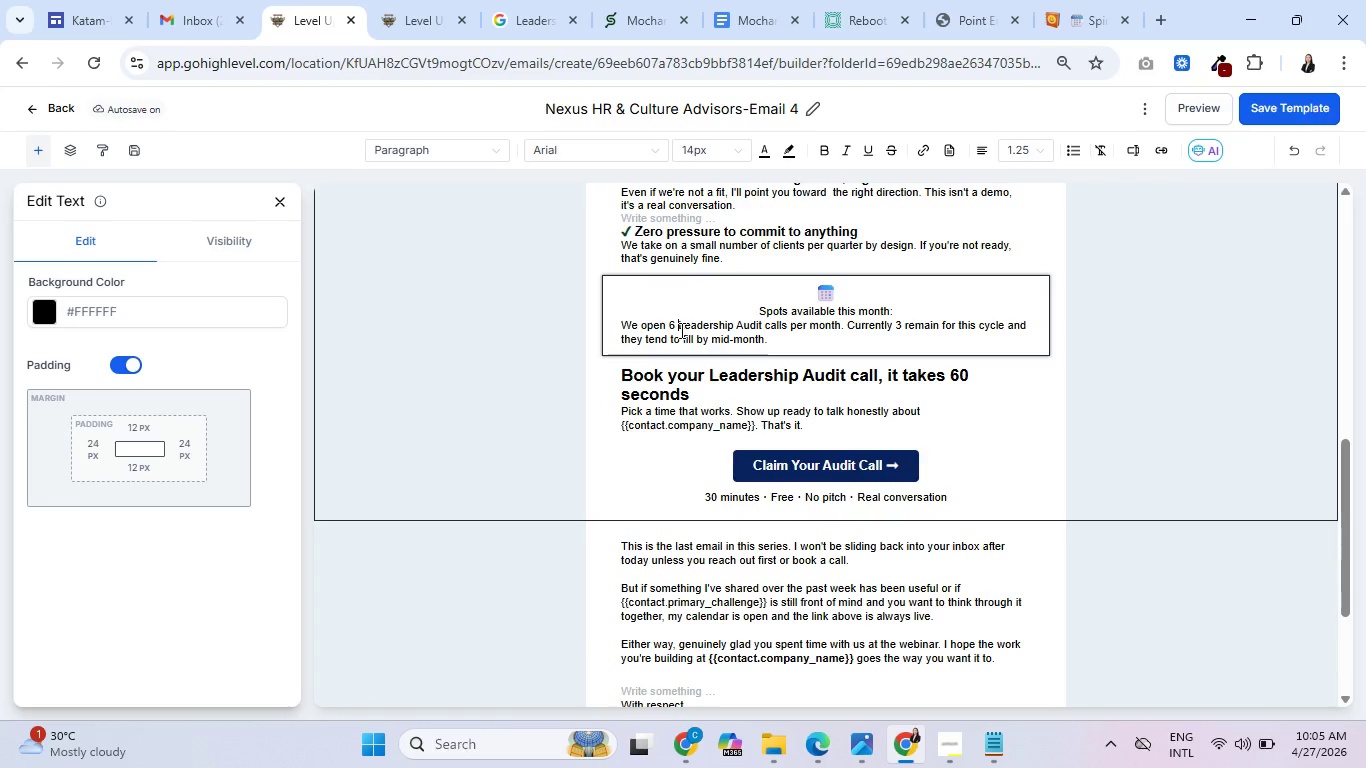 
wait(9.59)
 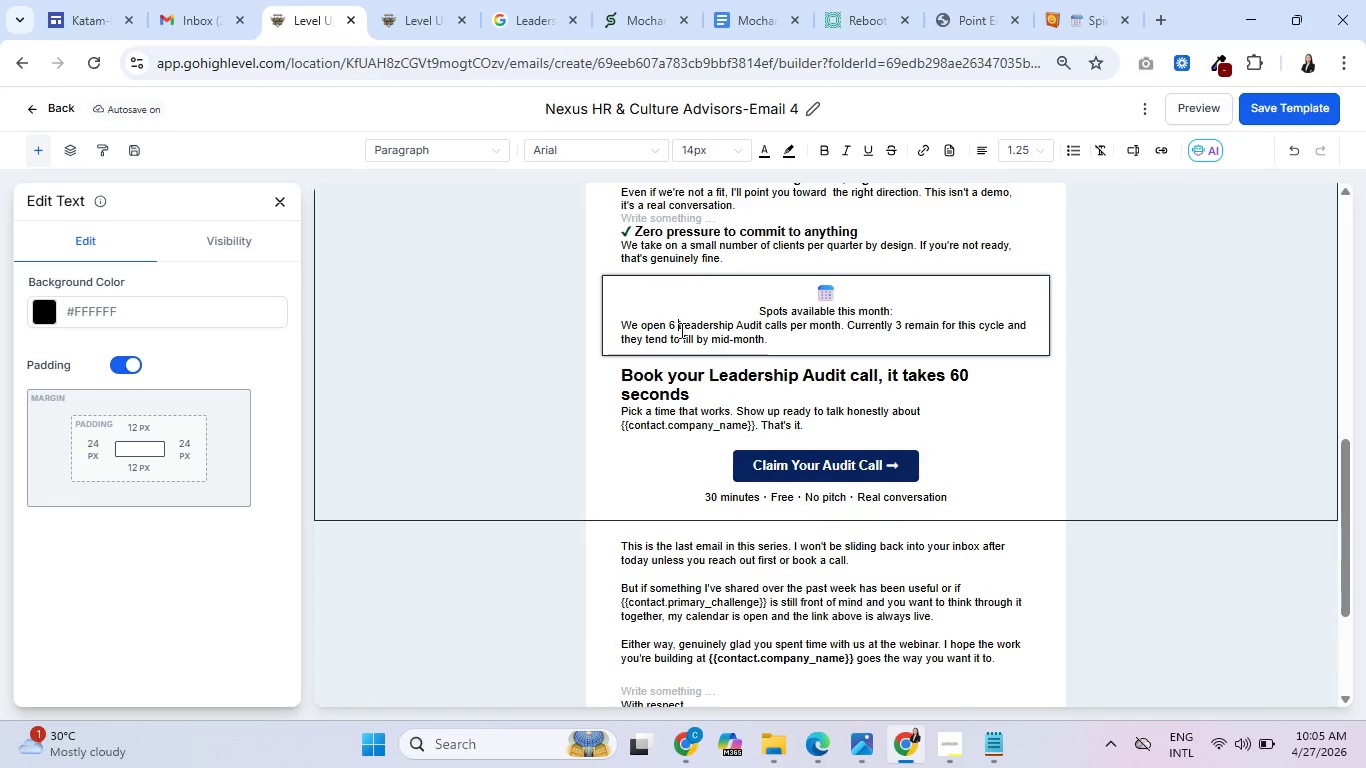 
left_click([817, 329])
 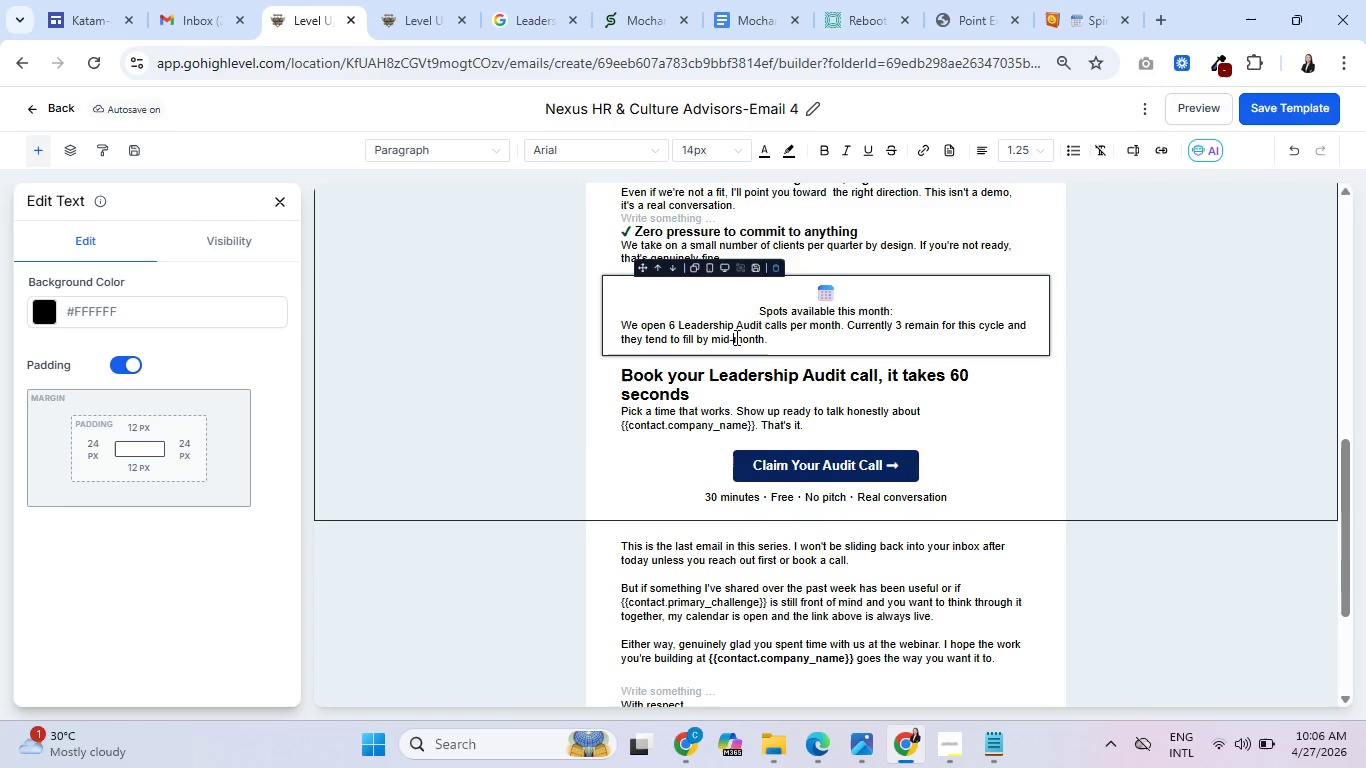 
double_click([735, 337])
 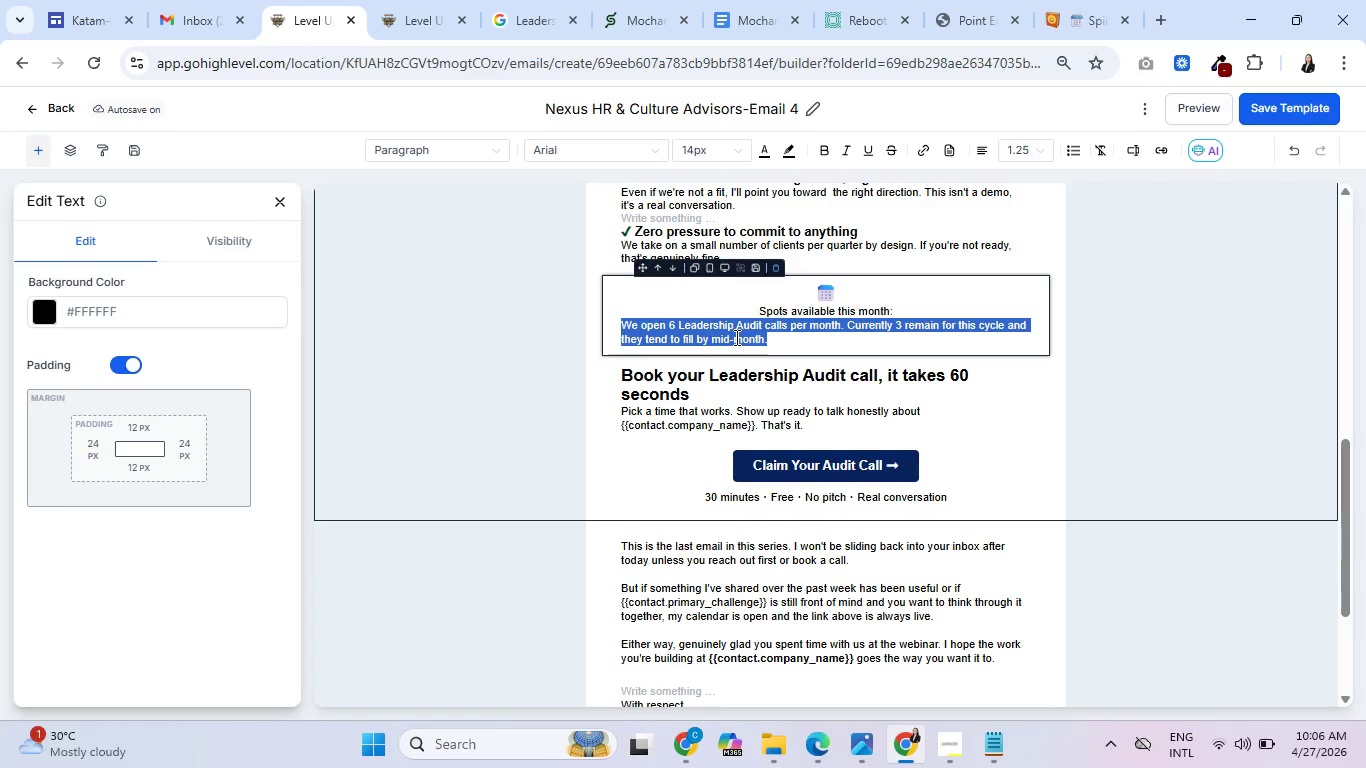 
triple_click([735, 337])
 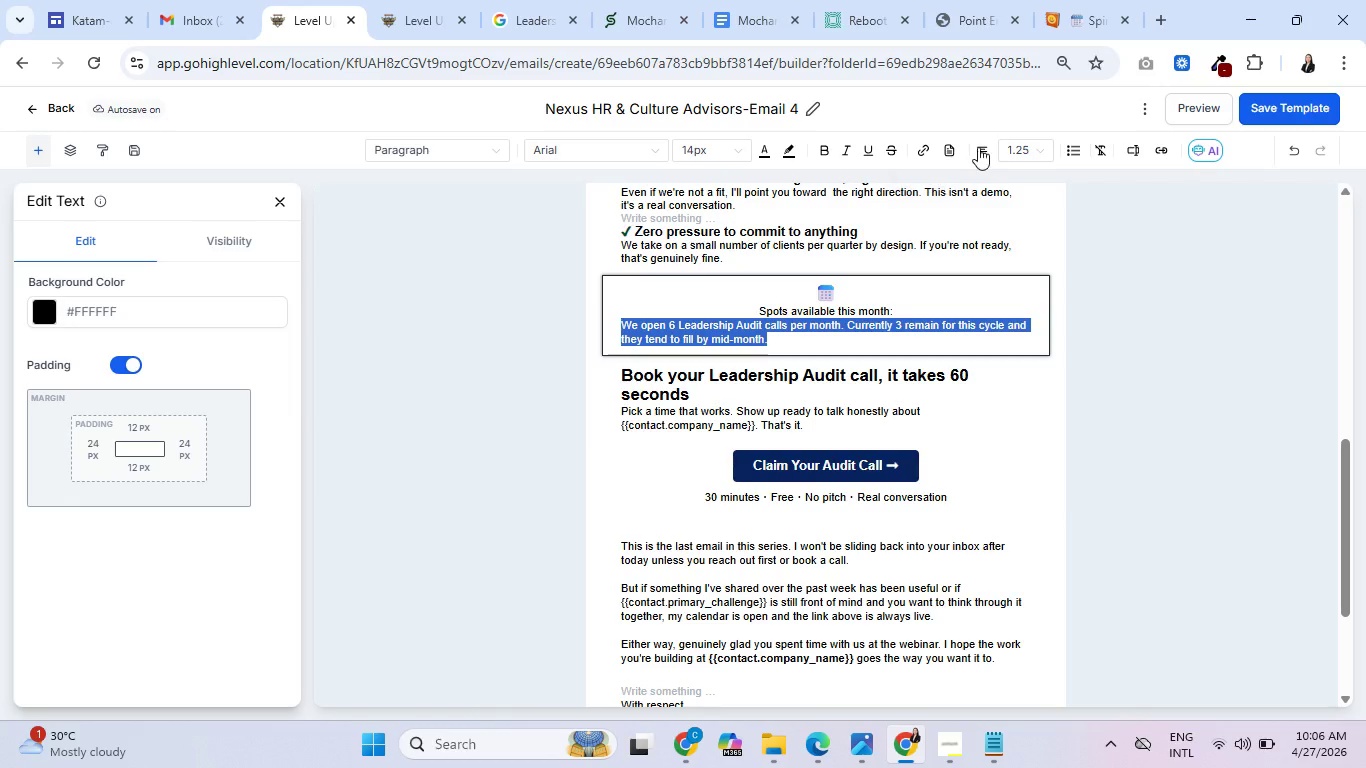 
left_click([980, 147])
 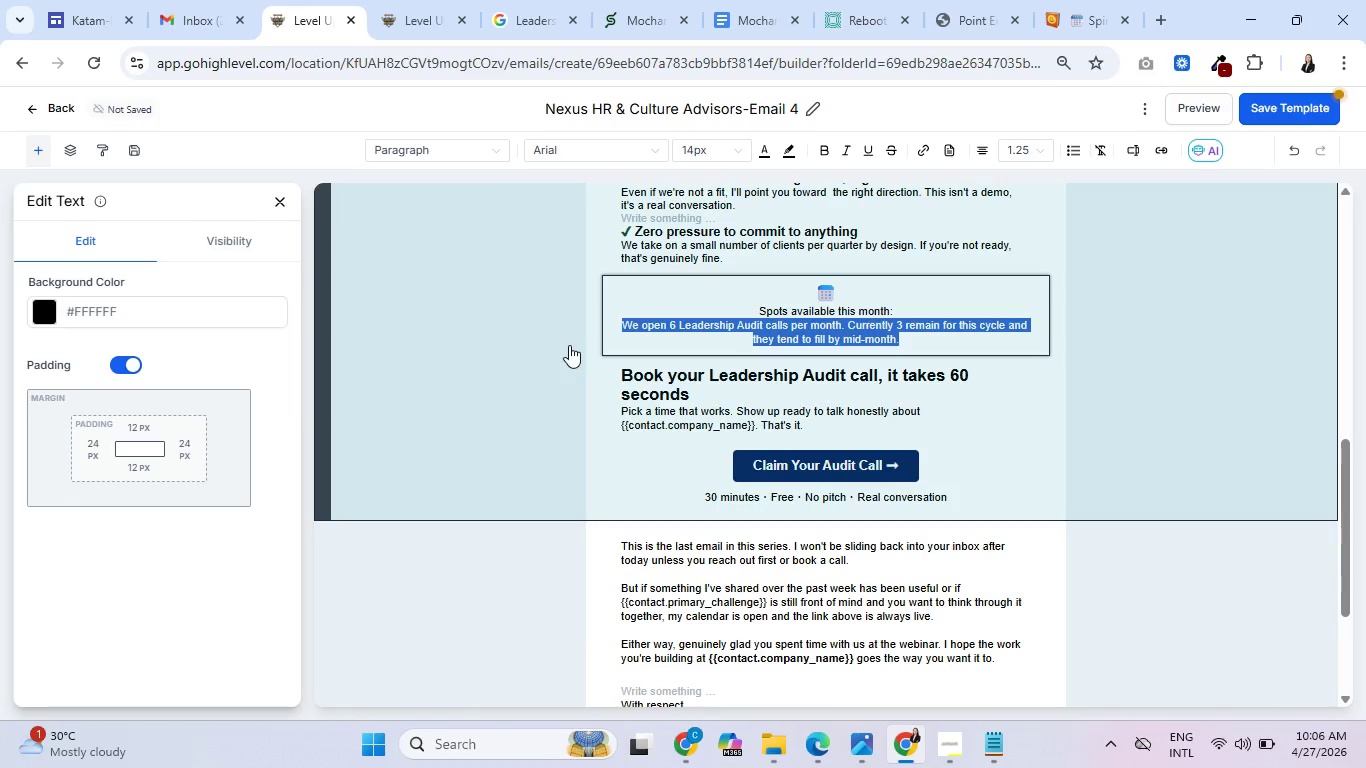 
wait(5.77)
 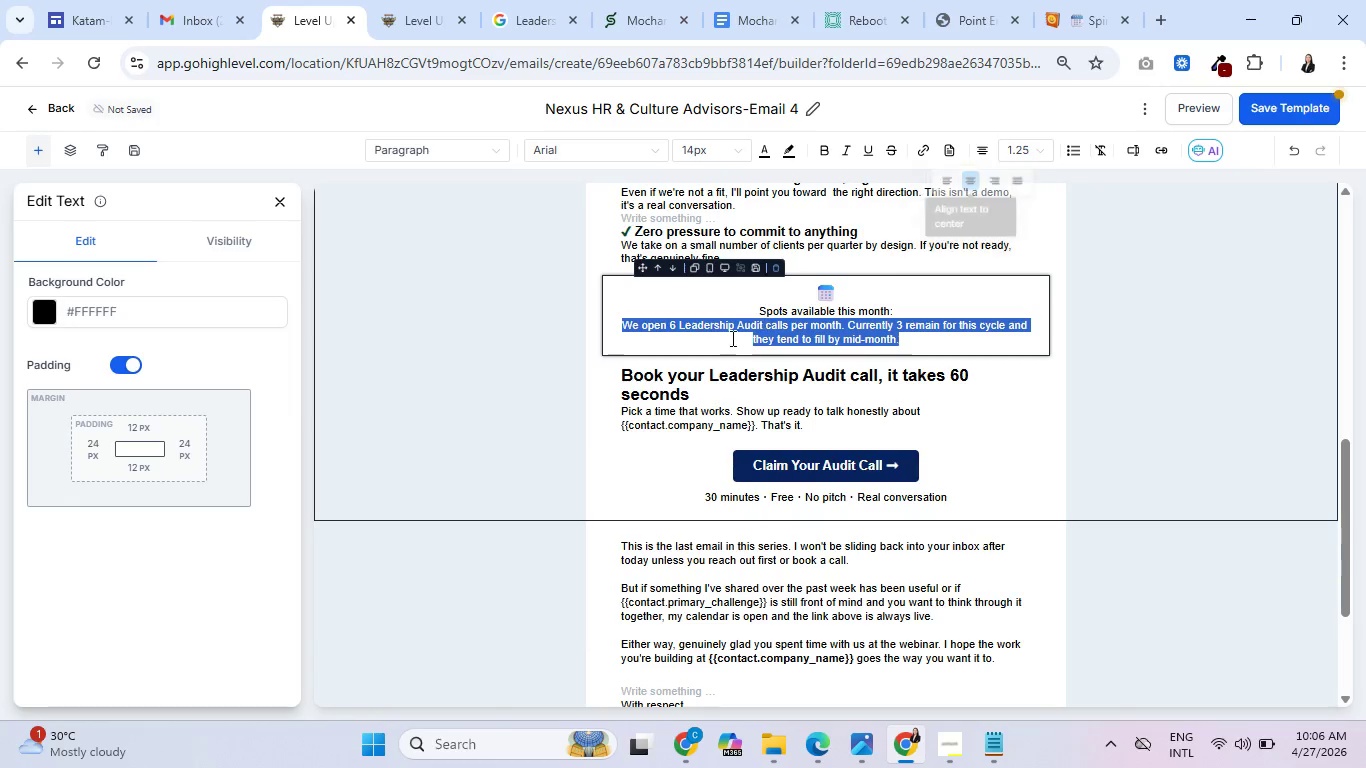 
left_click([603, 341])
 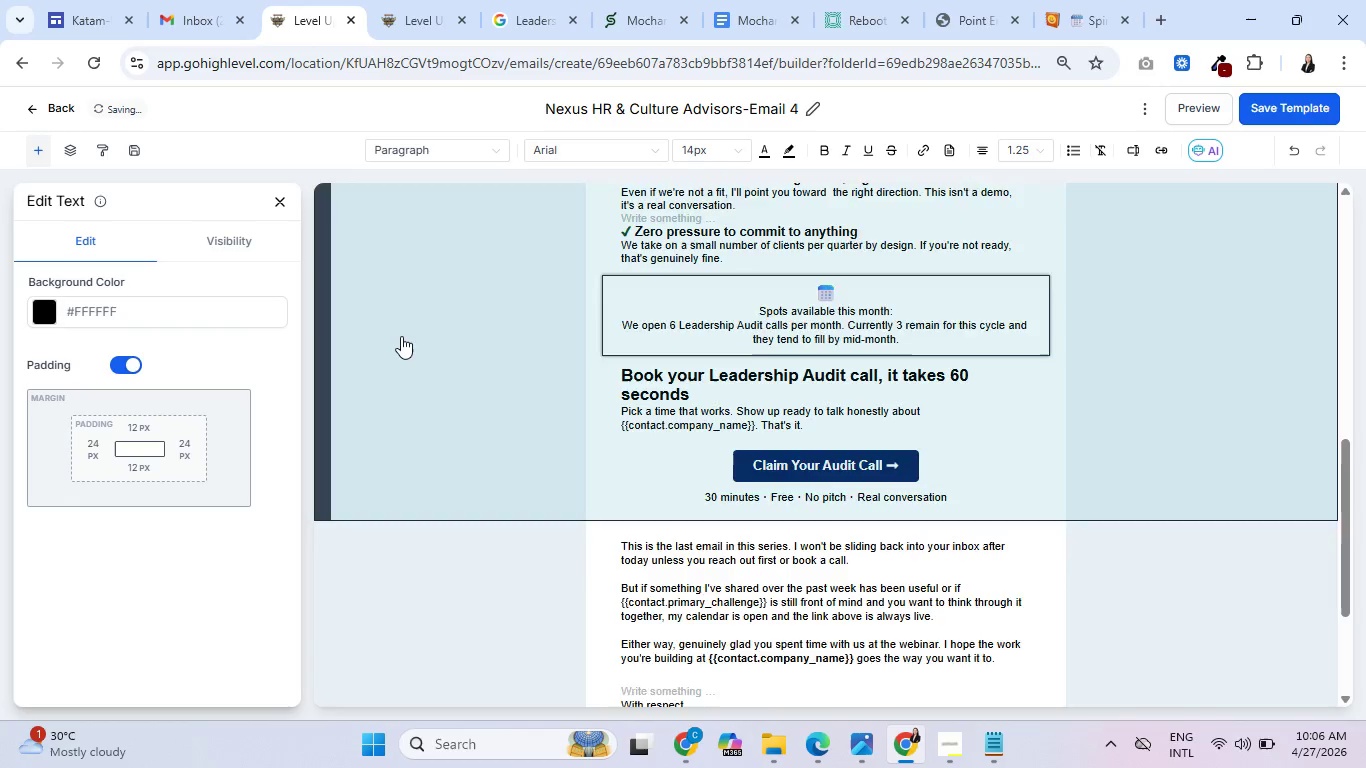 
scroll: coordinate [398, 334], scroll_direction: up, amount: 6.0
 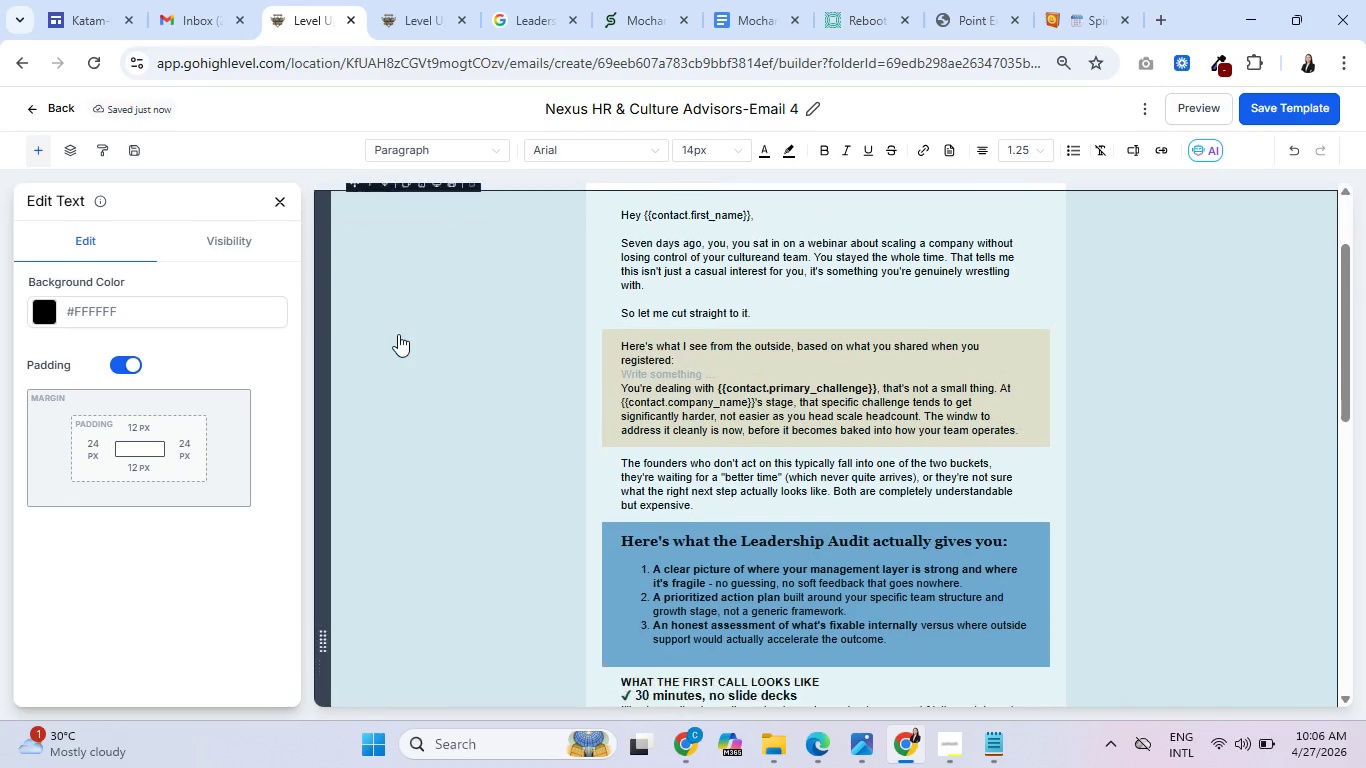 
scroll: coordinate [398, 334], scroll_direction: down, amount: 5.0
 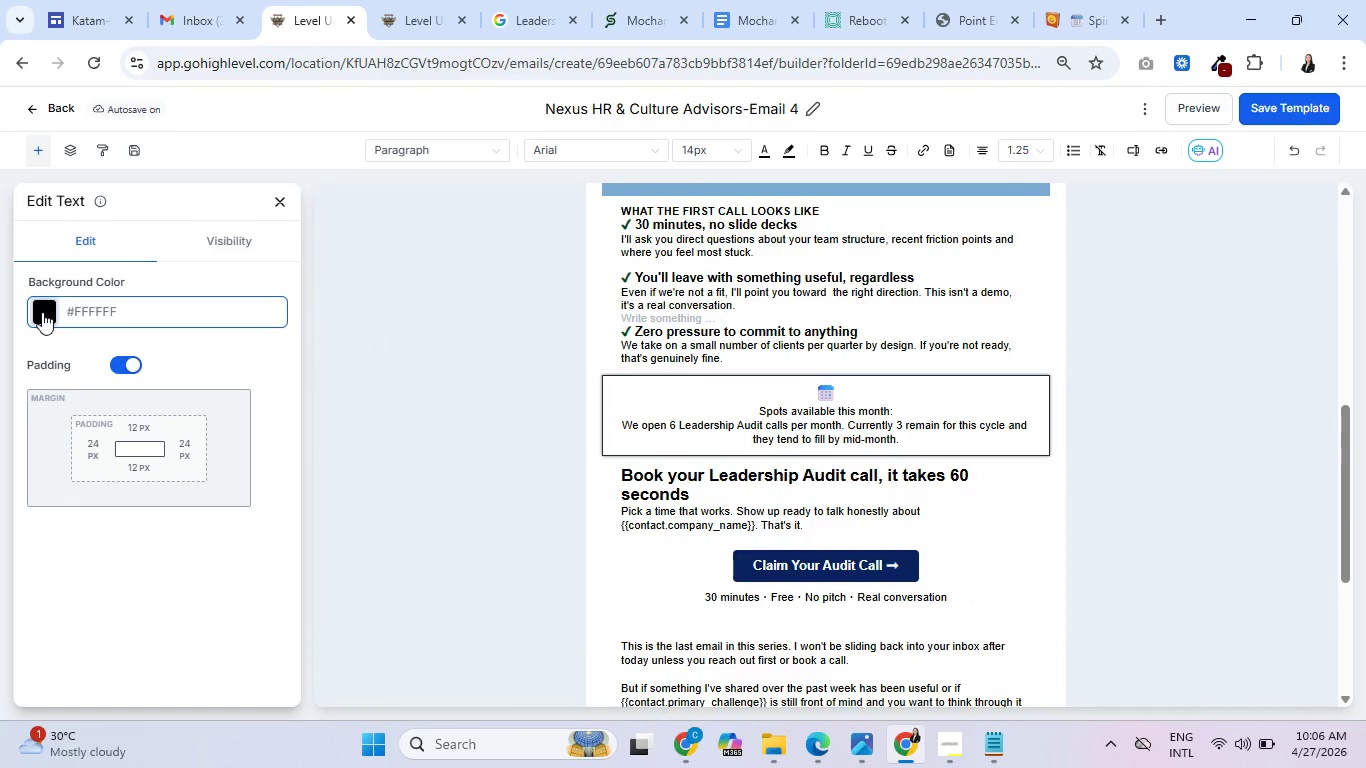 
left_click([41, 312])
 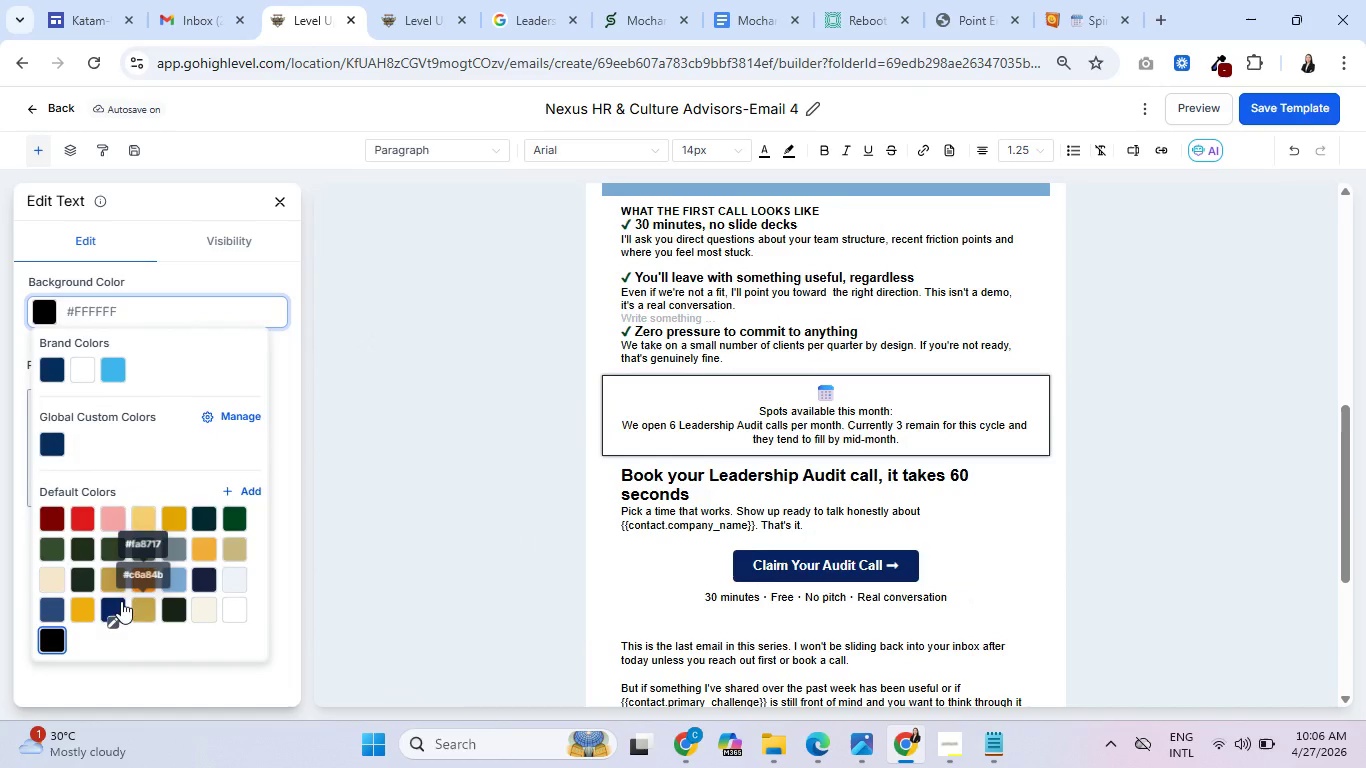 
left_click([112, 604])
 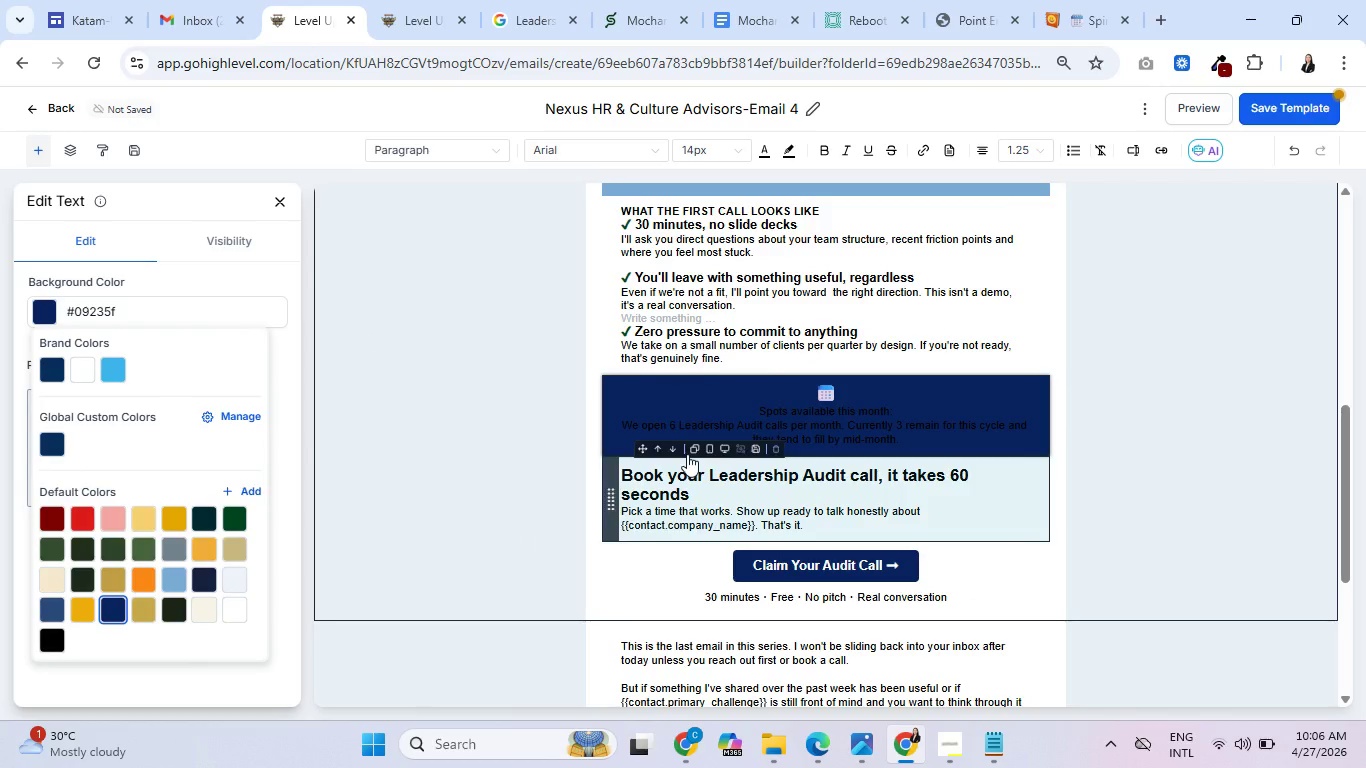 
double_click([778, 414])
 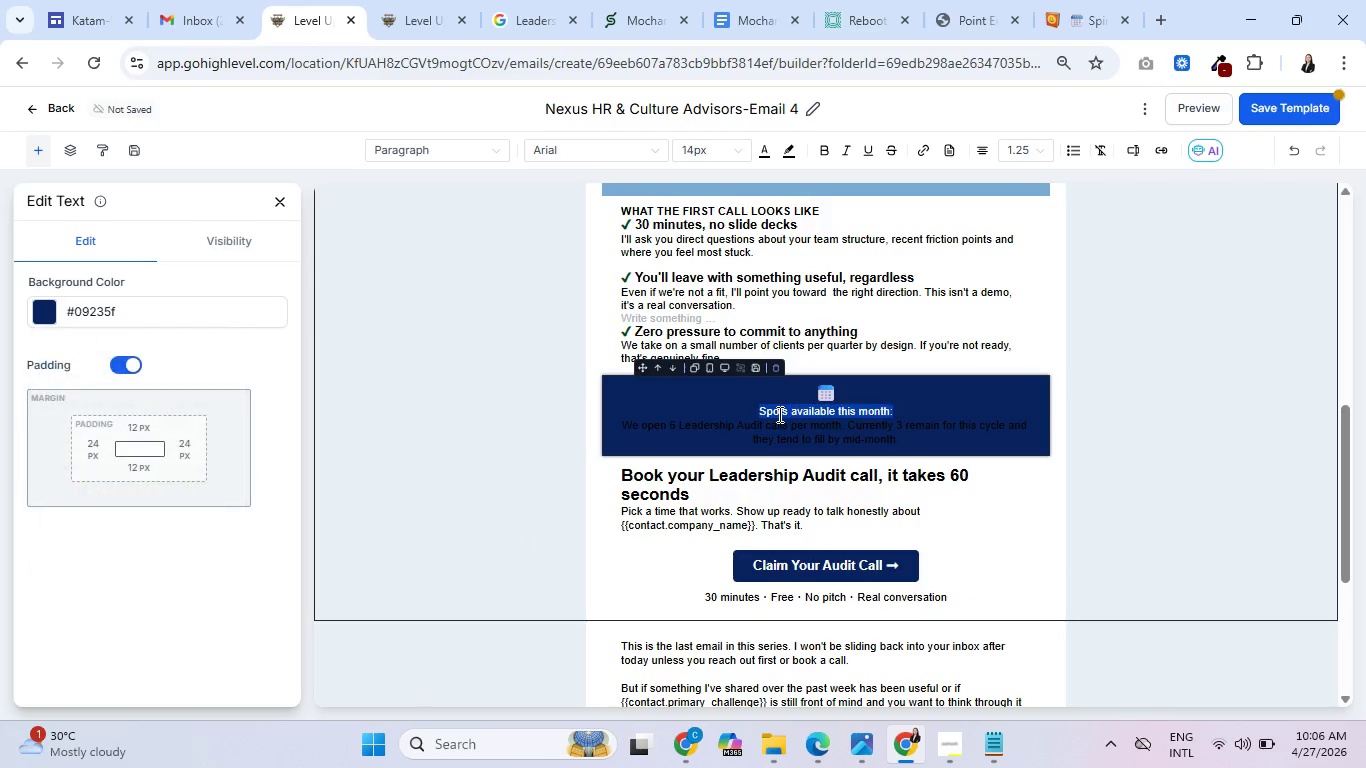 
triple_click([778, 414])
 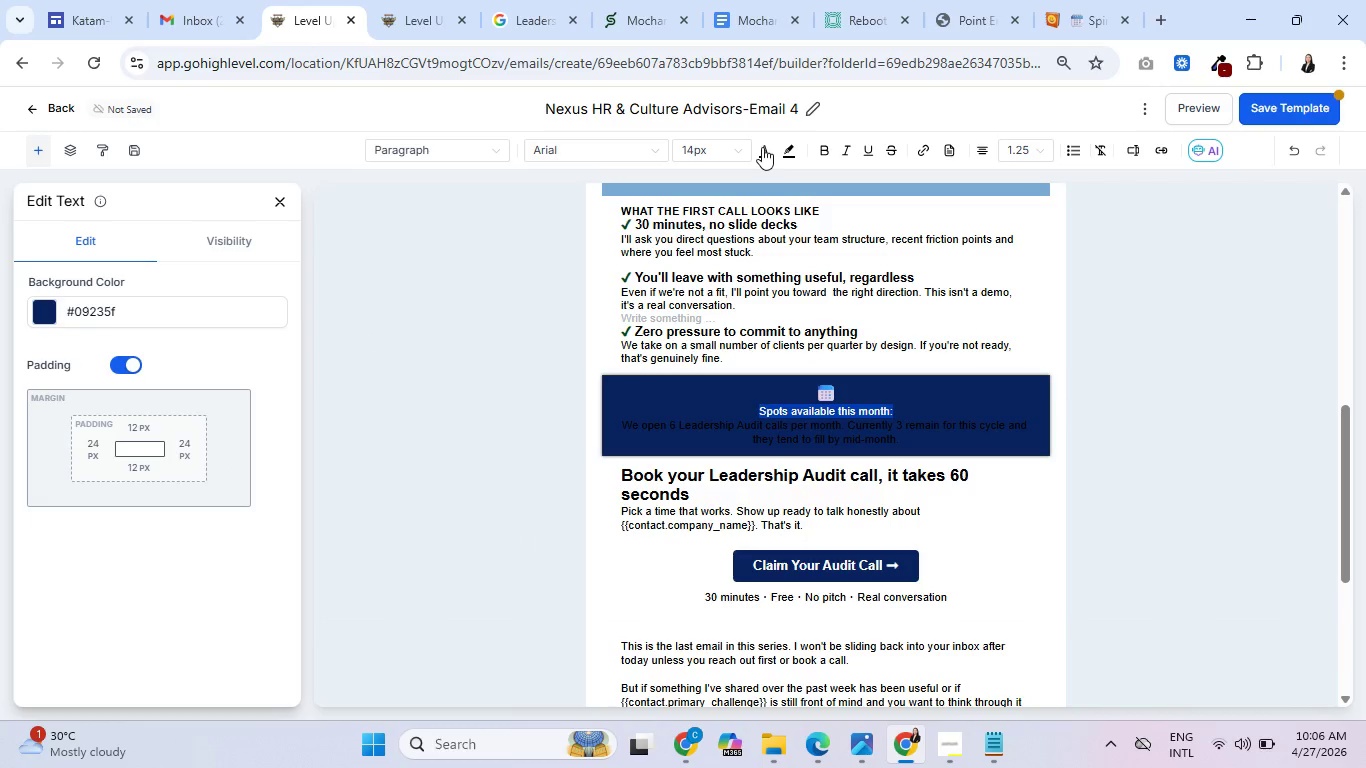 
left_click([763, 147])
 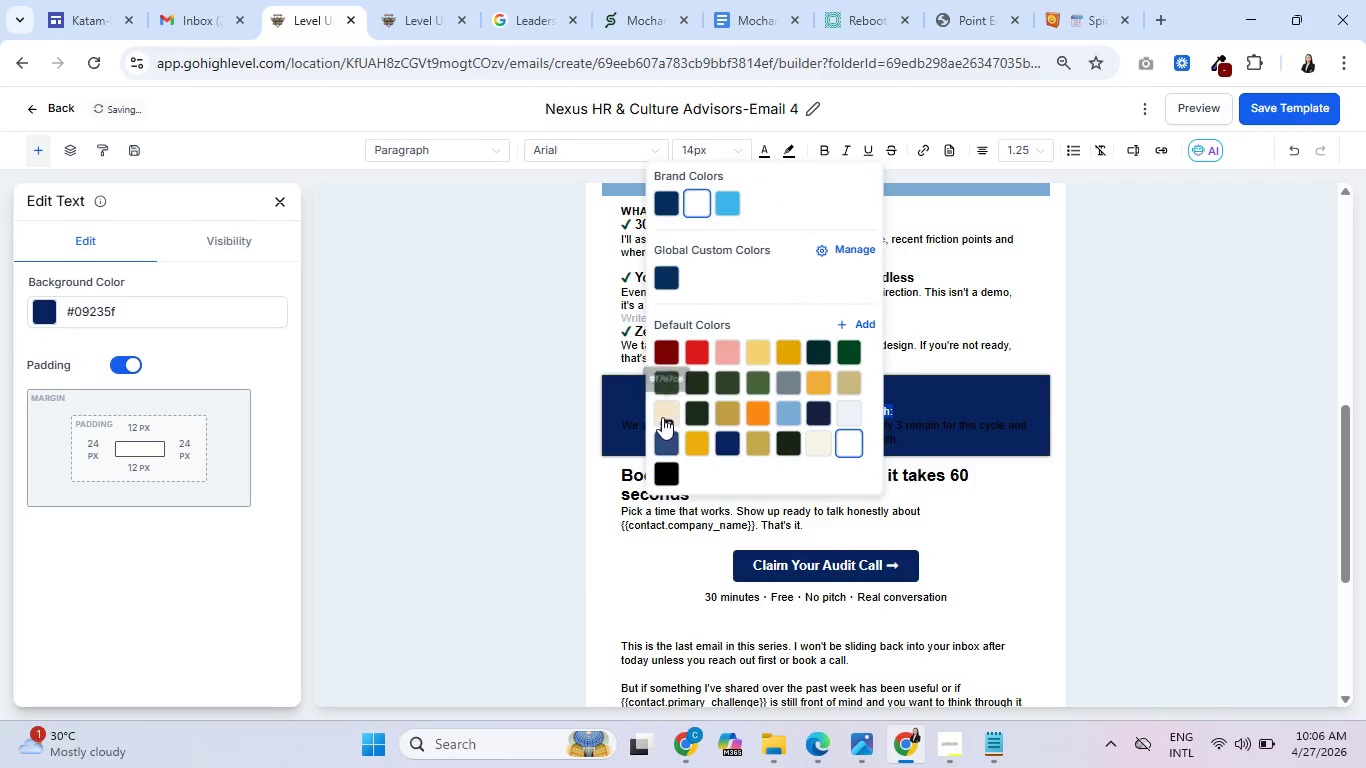 
left_click([661, 414])
 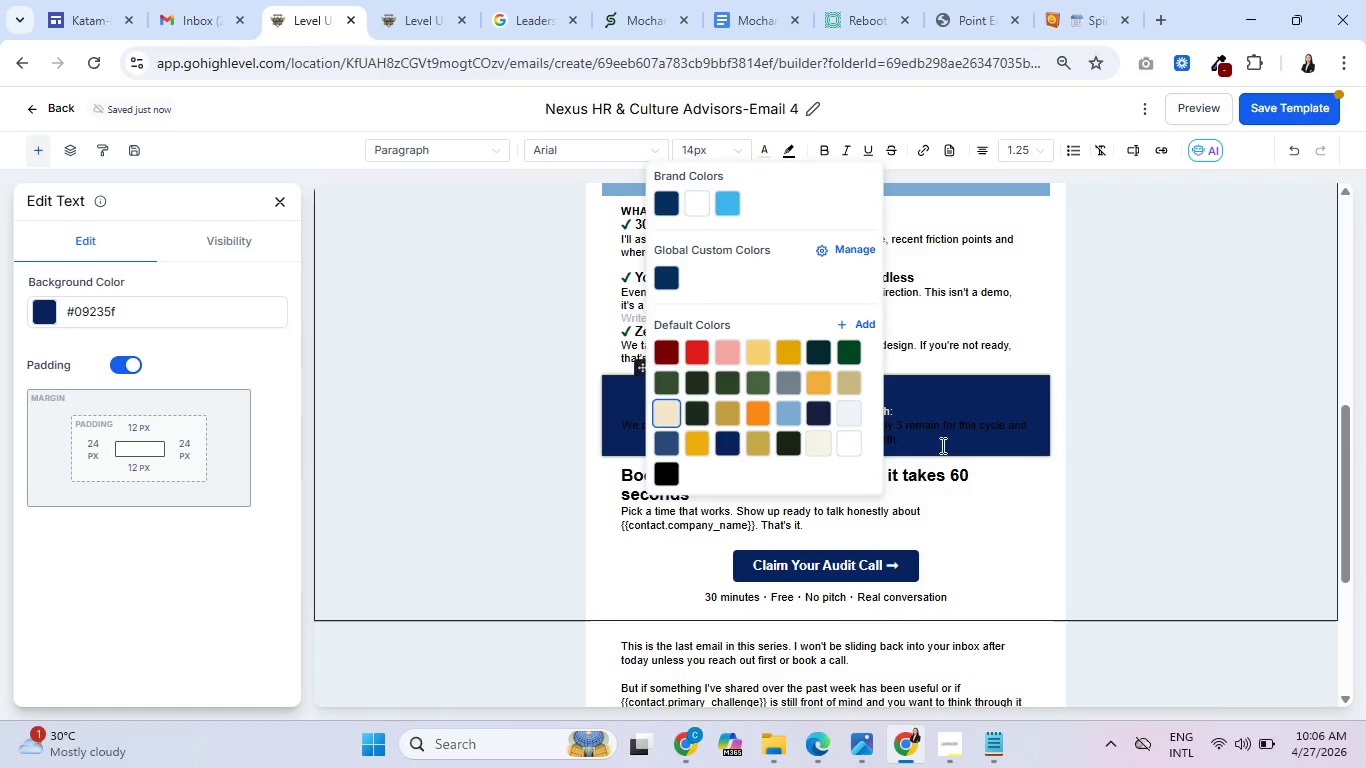 
left_click([942, 422])
 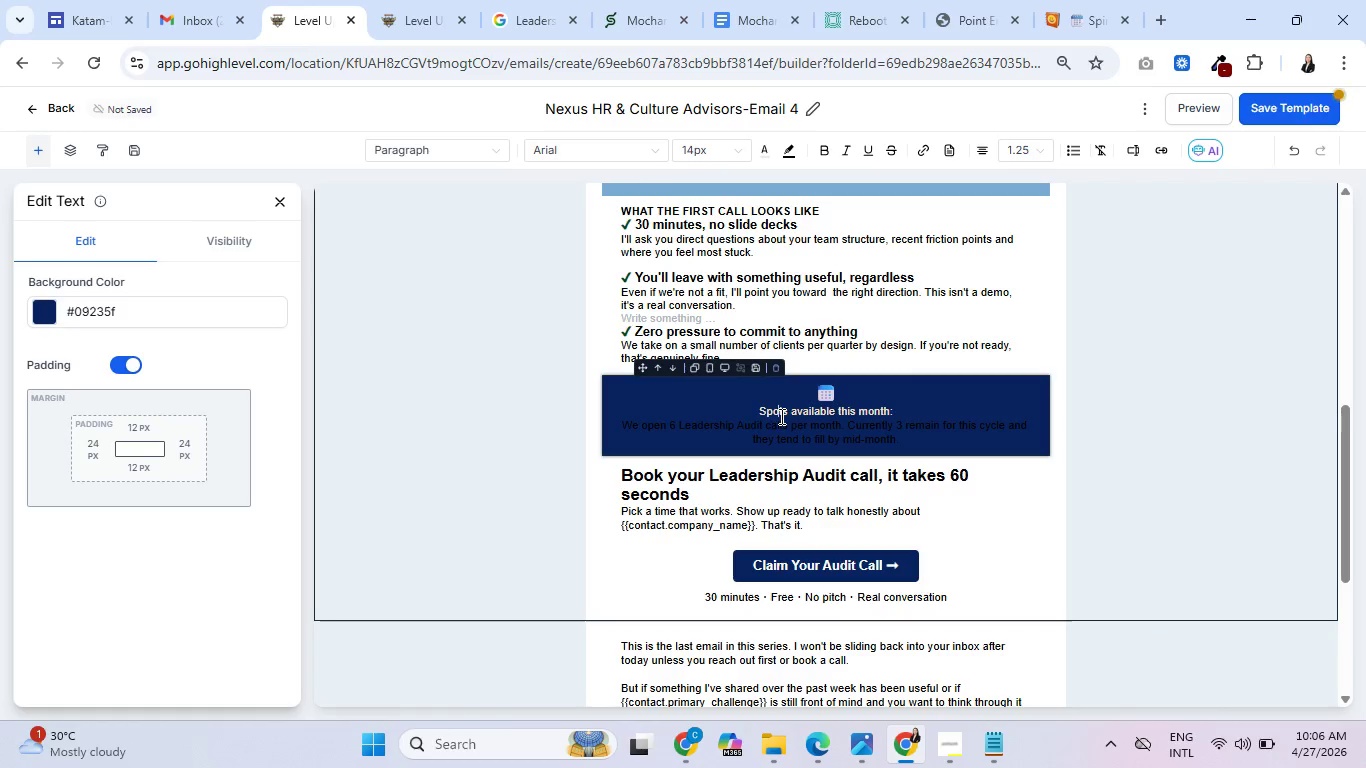 
double_click([780, 416])
 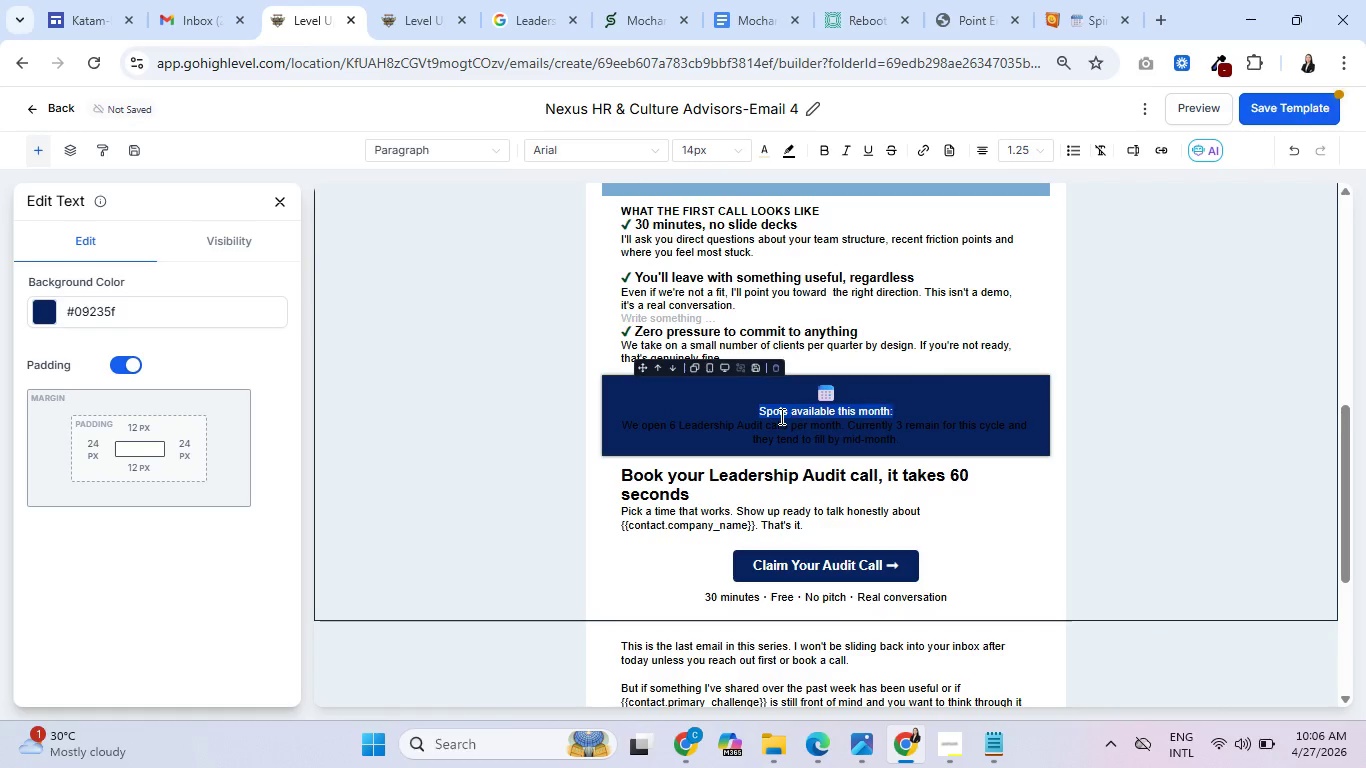 
triple_click([780, 416])
 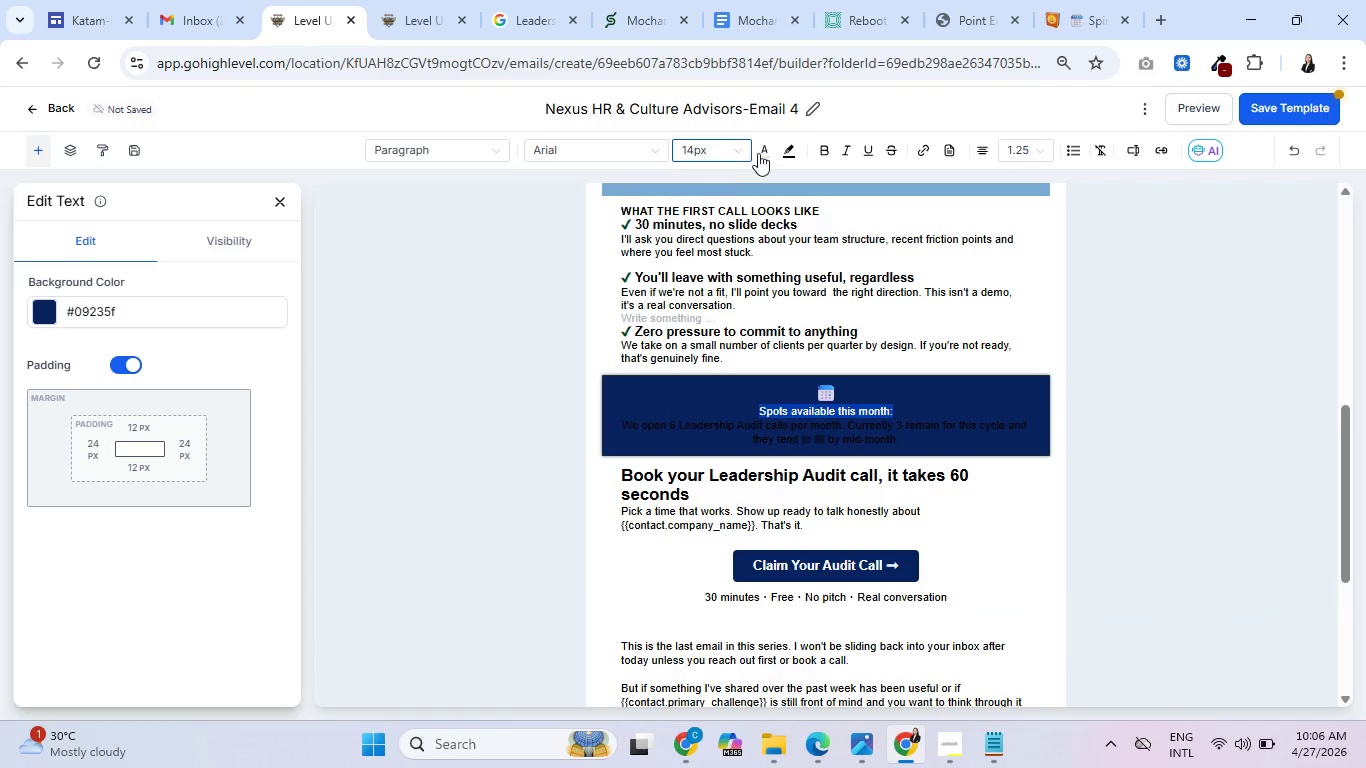 
left_click([764, 153])
 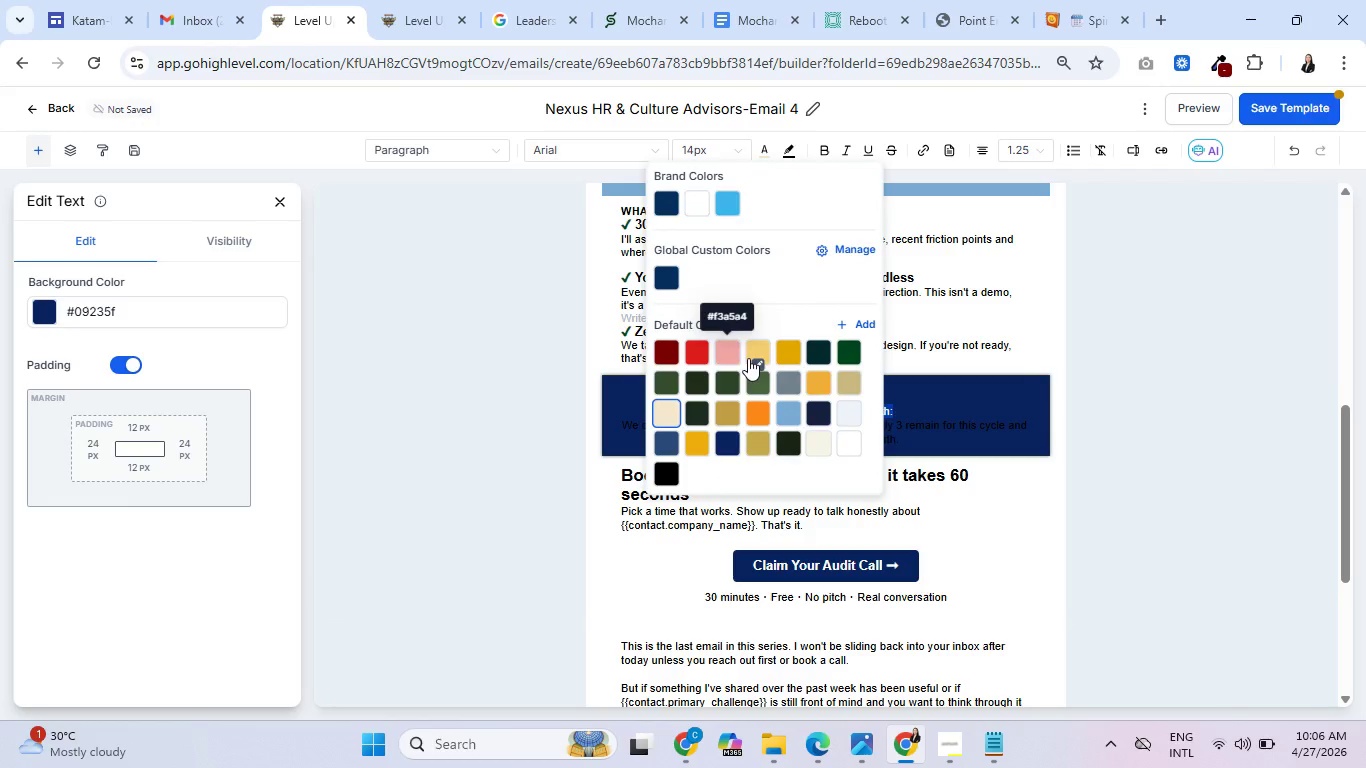 
left_click([756, 355])
 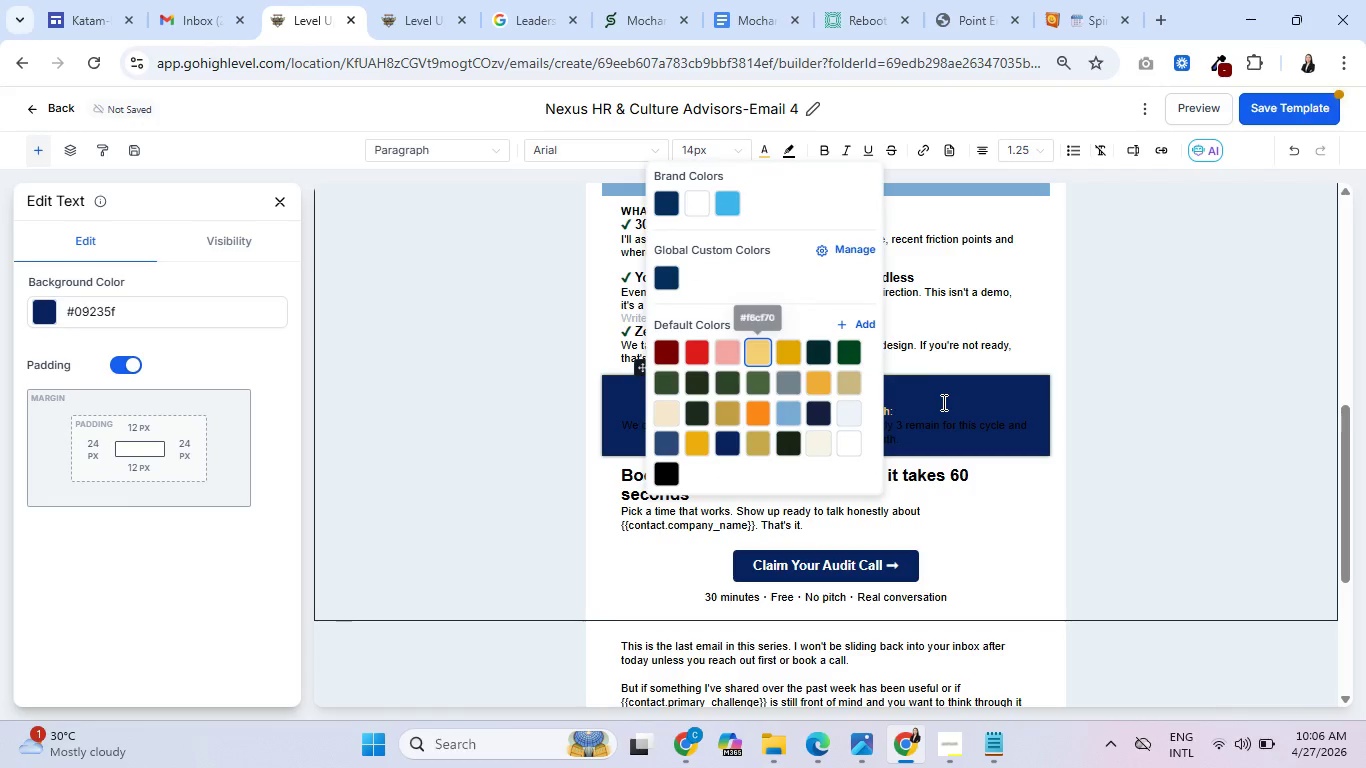 
left_click([942, 403])
 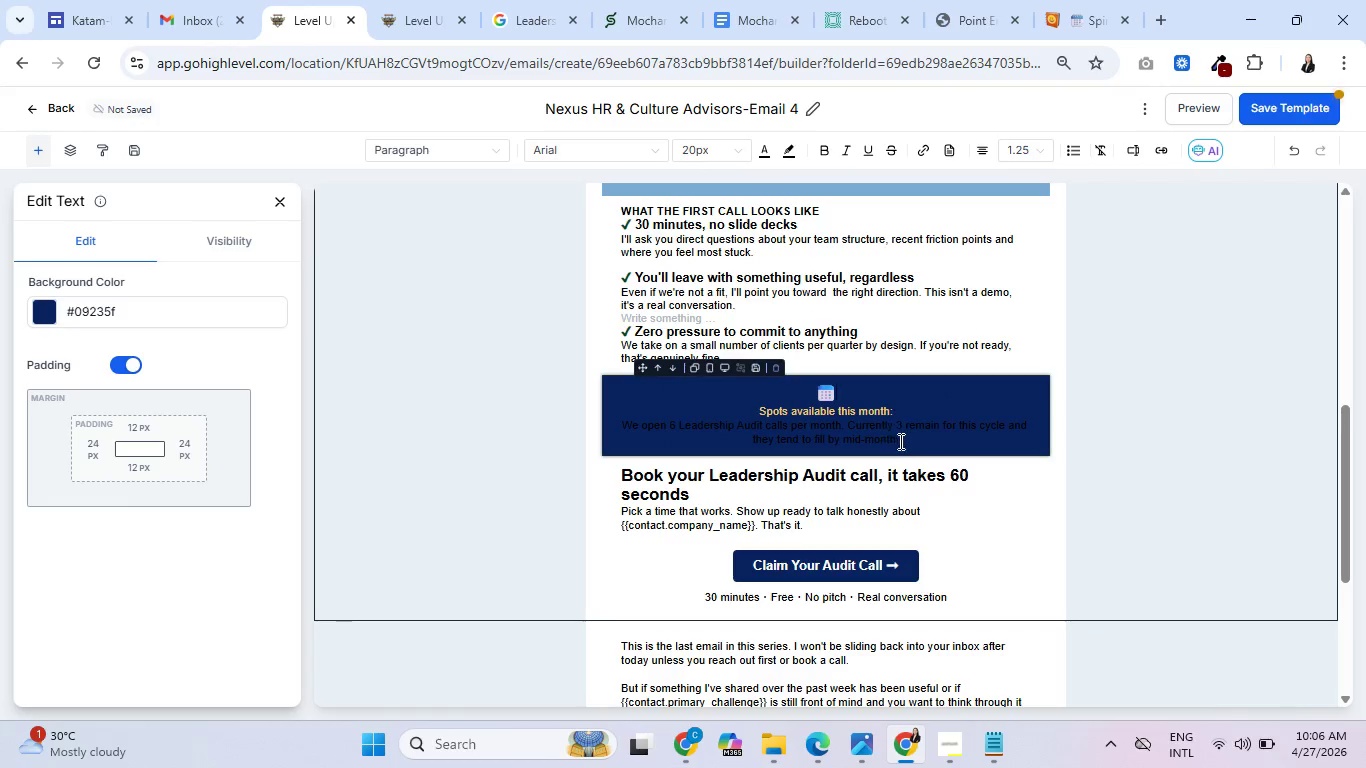 
left_click_drag(start_coordinate=[899, 441], to_coordinate=[624, 423])
 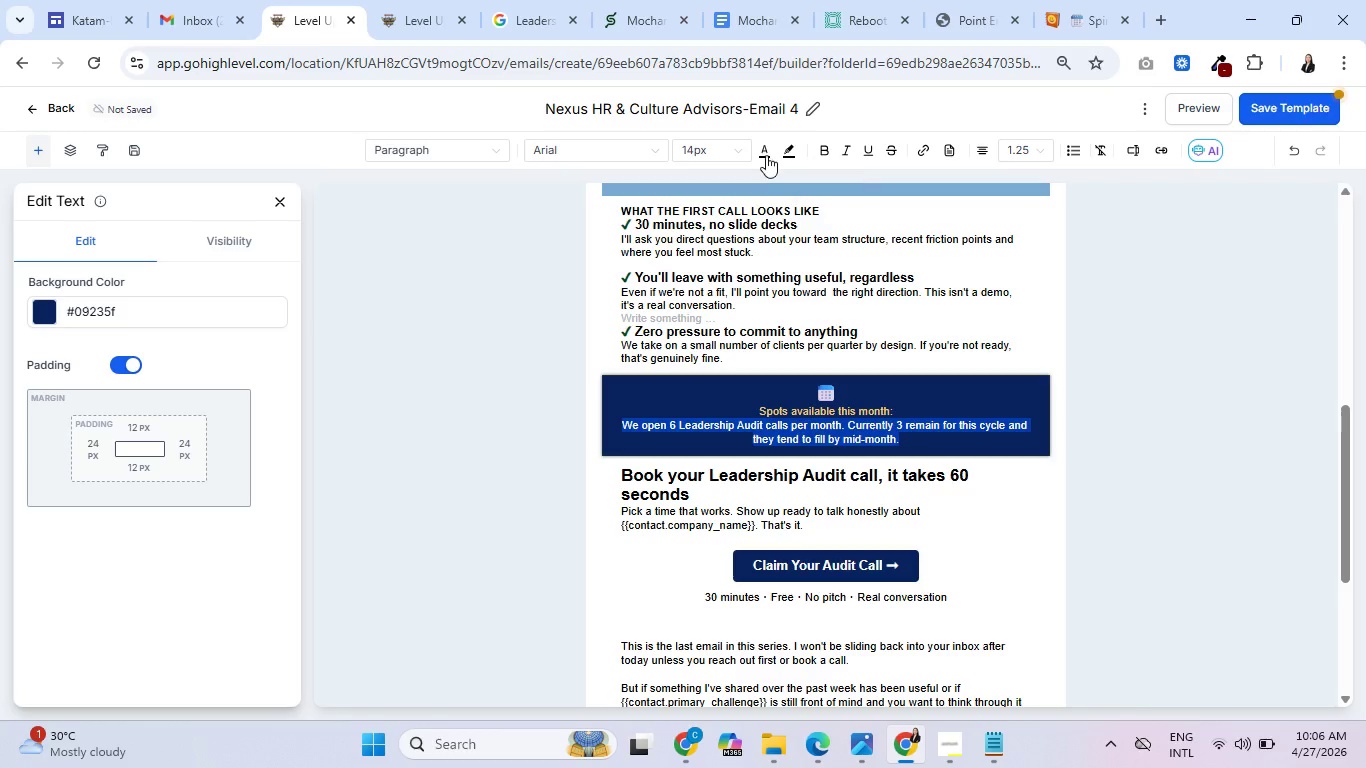 
left_click([763, 155])
 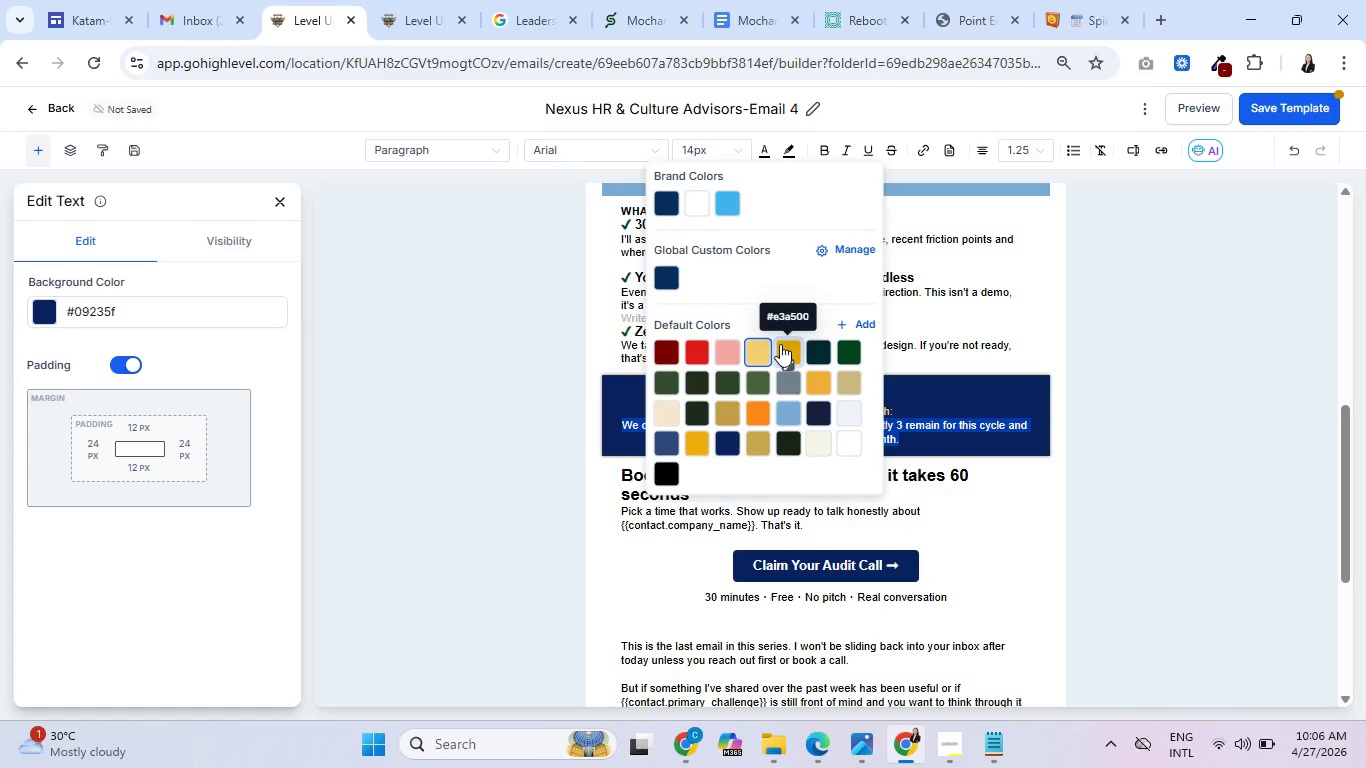 
left_click([780, 344])
 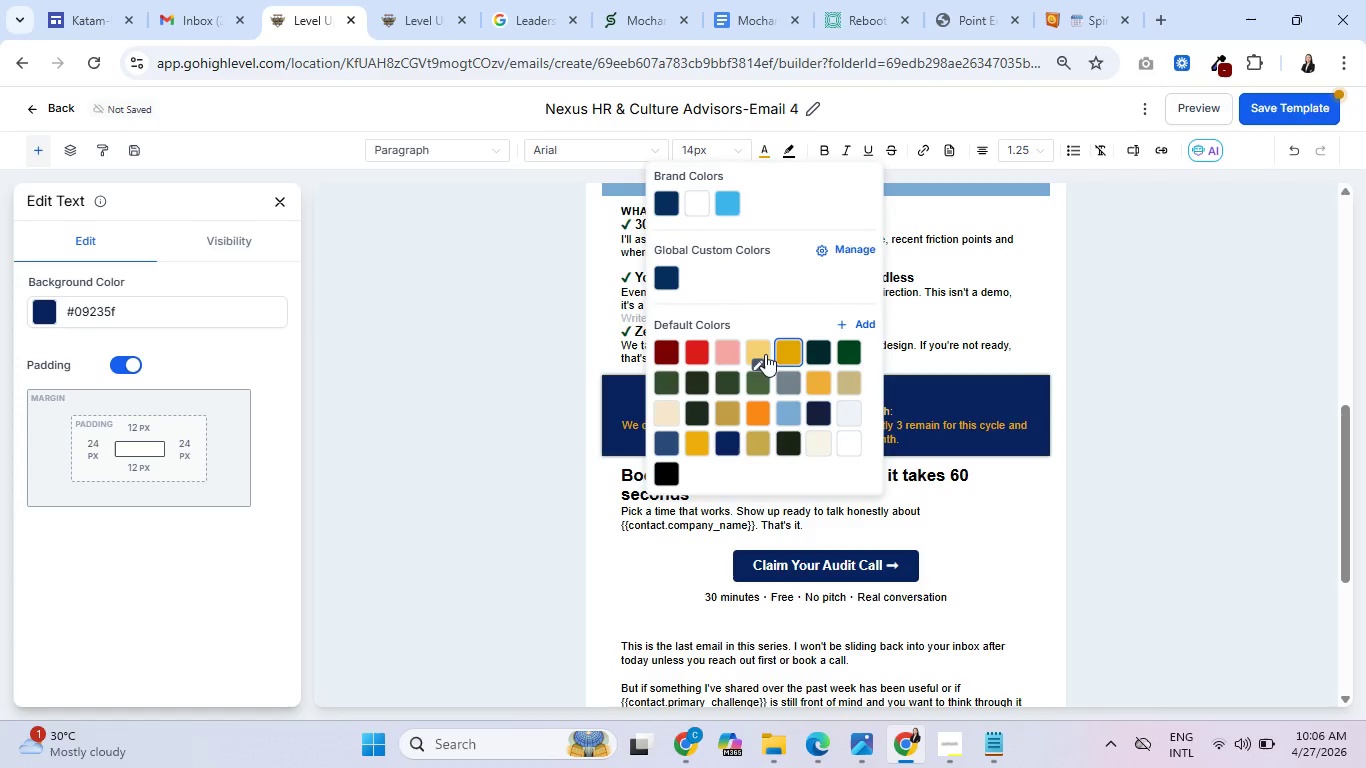 
left_click([758, 349])
 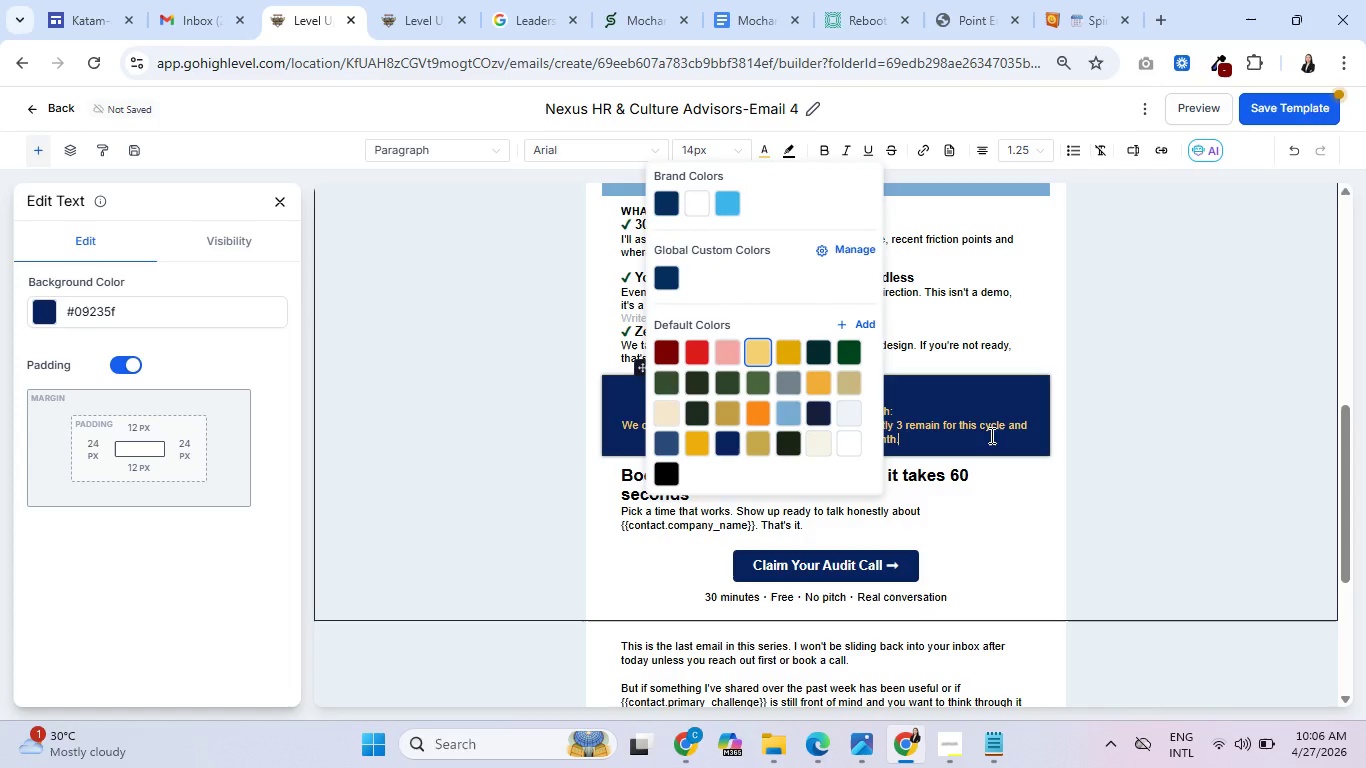 
left_click([990, 435])
 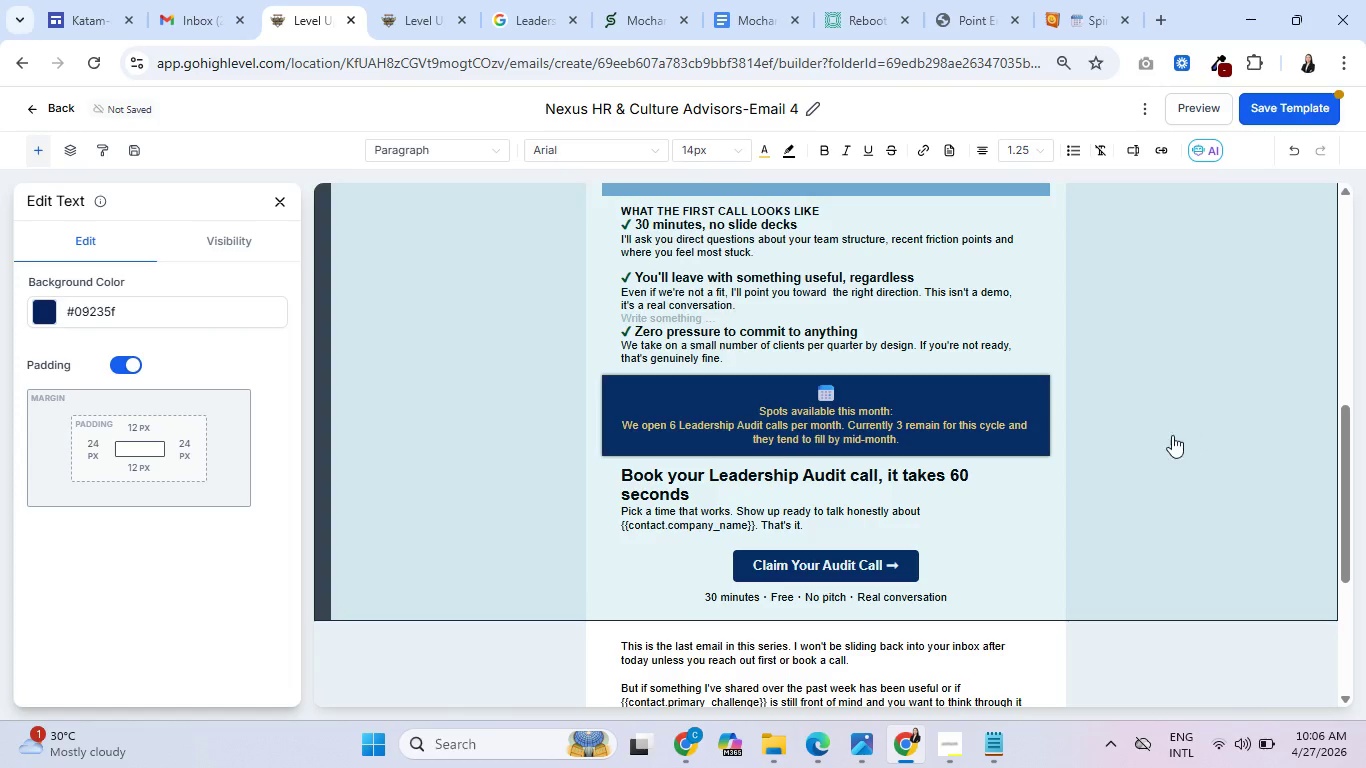 
left_click([1172, 435])
 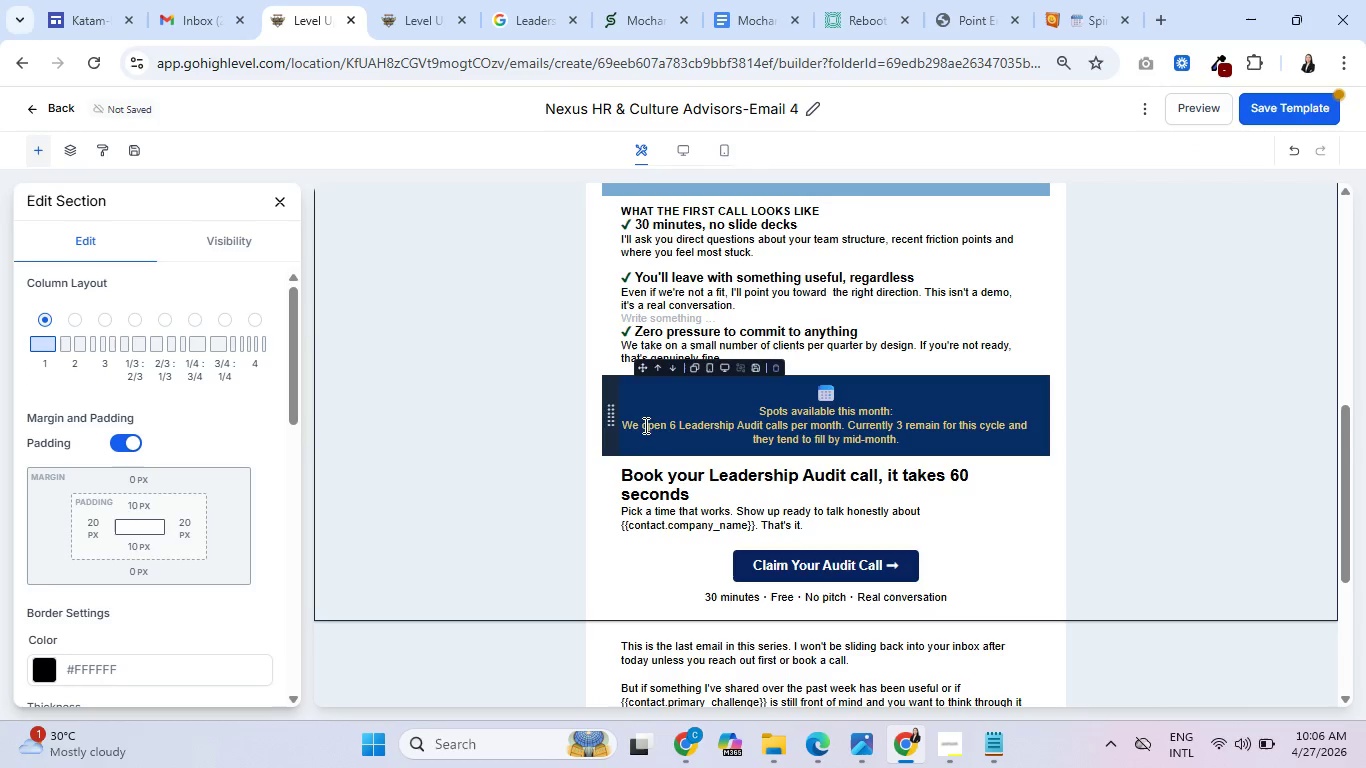 
wait(5.19)
 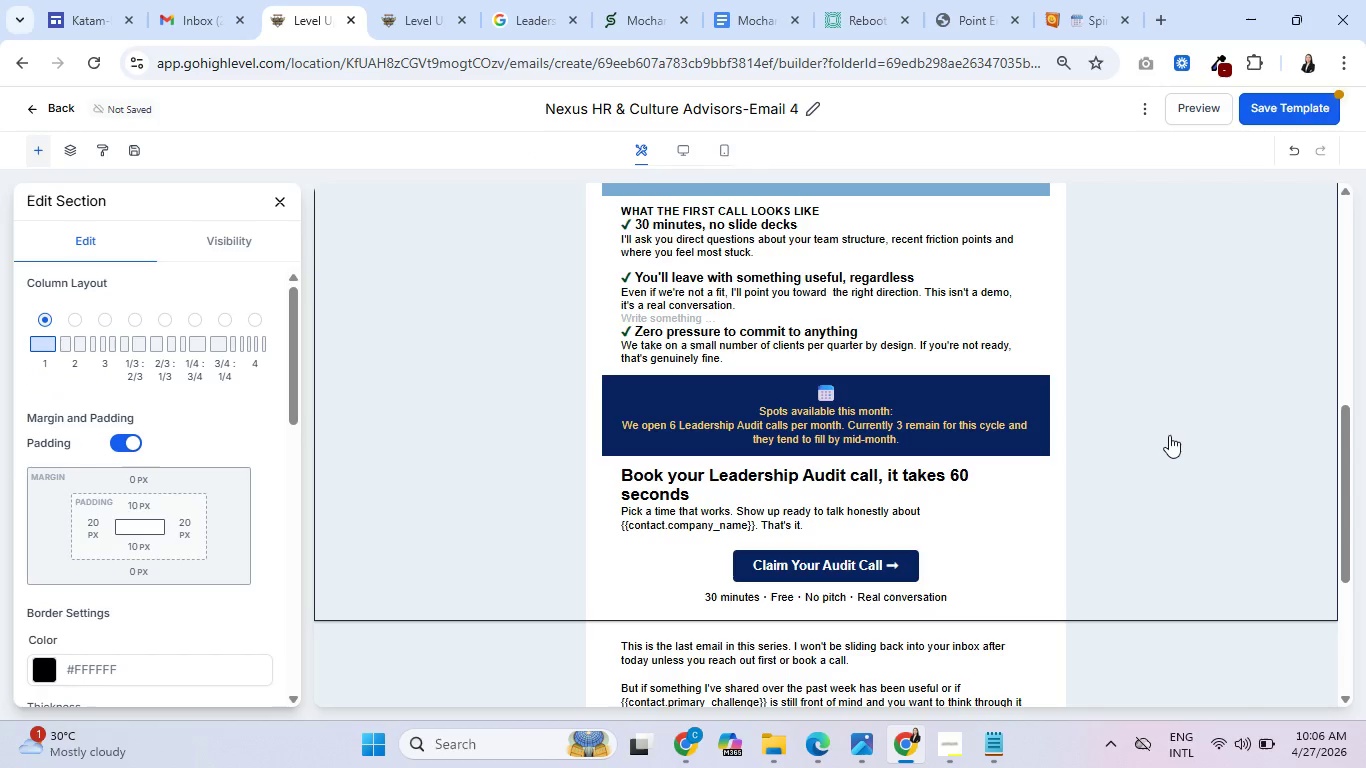 
left_click_drag(start_coordinate=[628, 424], to_coordinate=[867, 435])
 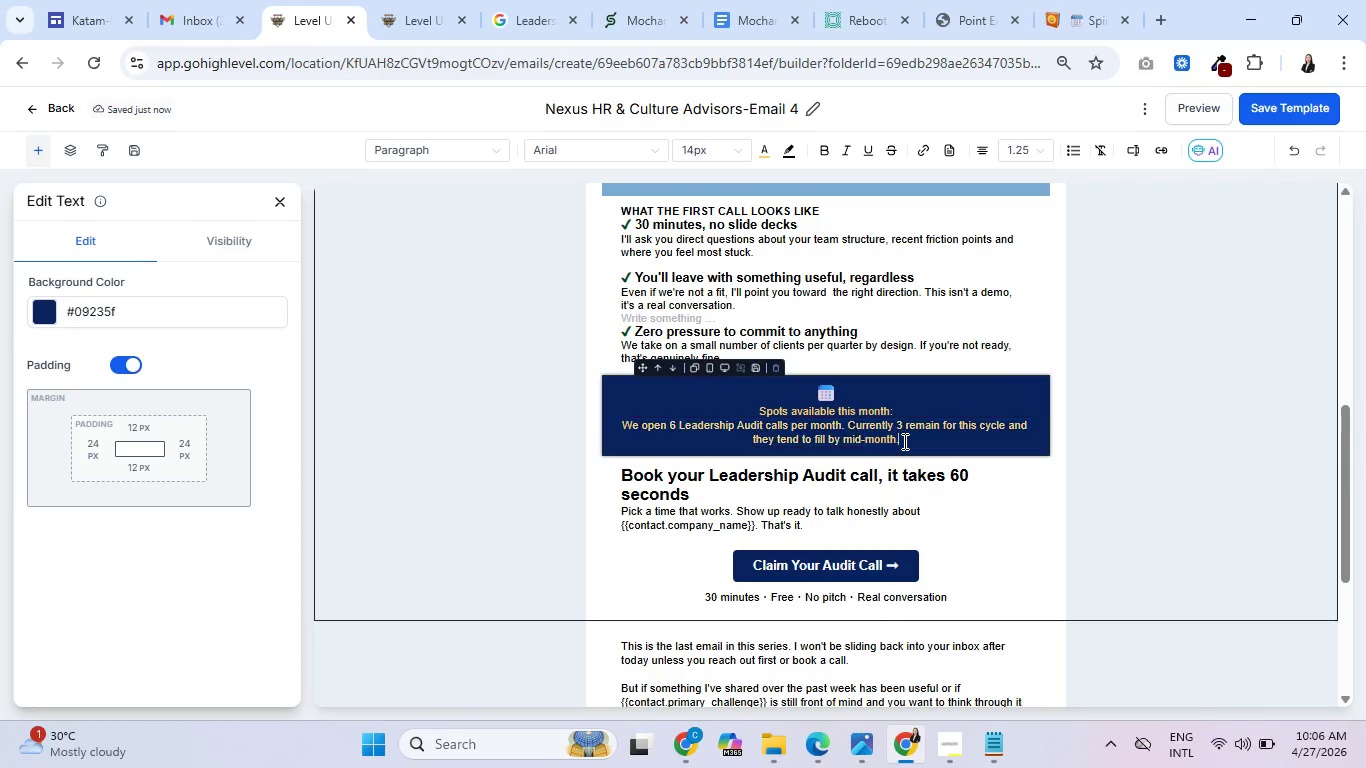 
left_click([903, 441])
 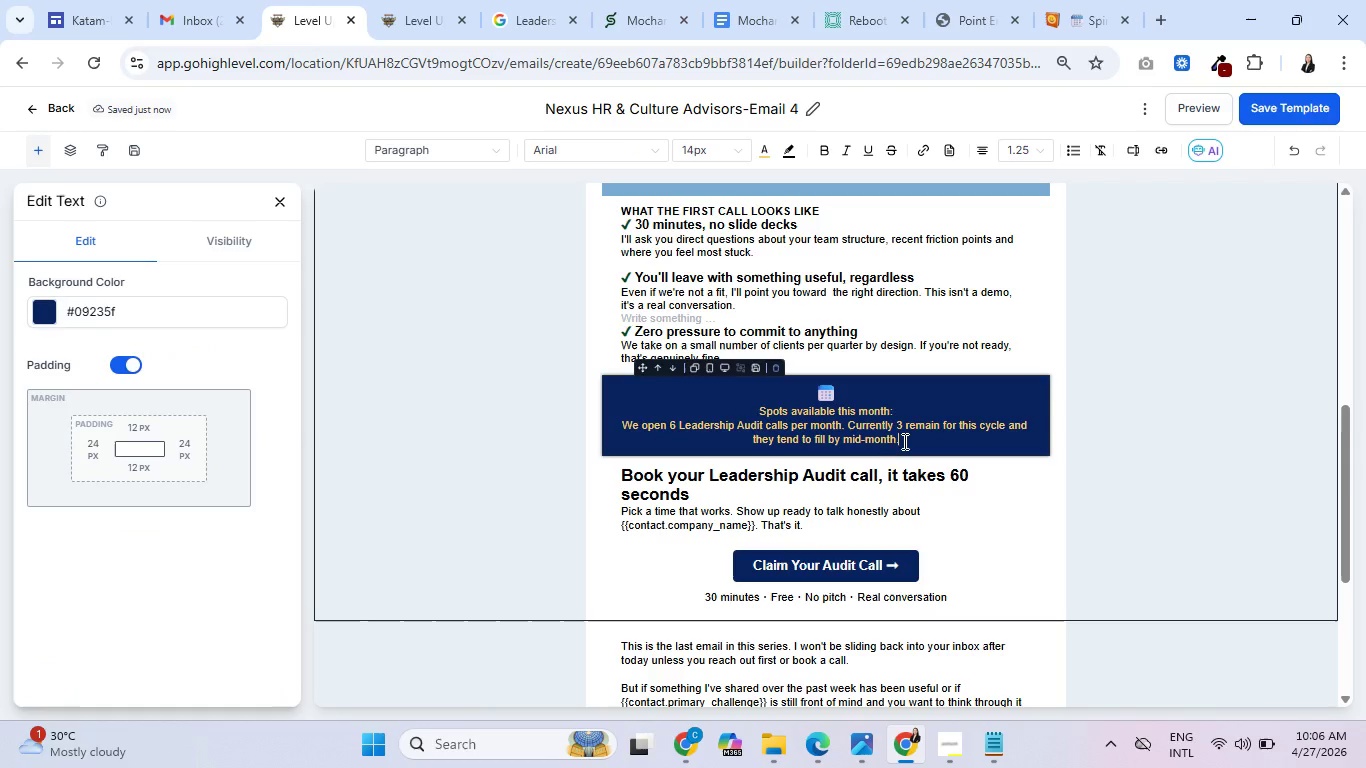 
left_click_drag(start_coordinate=[903, 441], to_coordinate=[623, 420])
 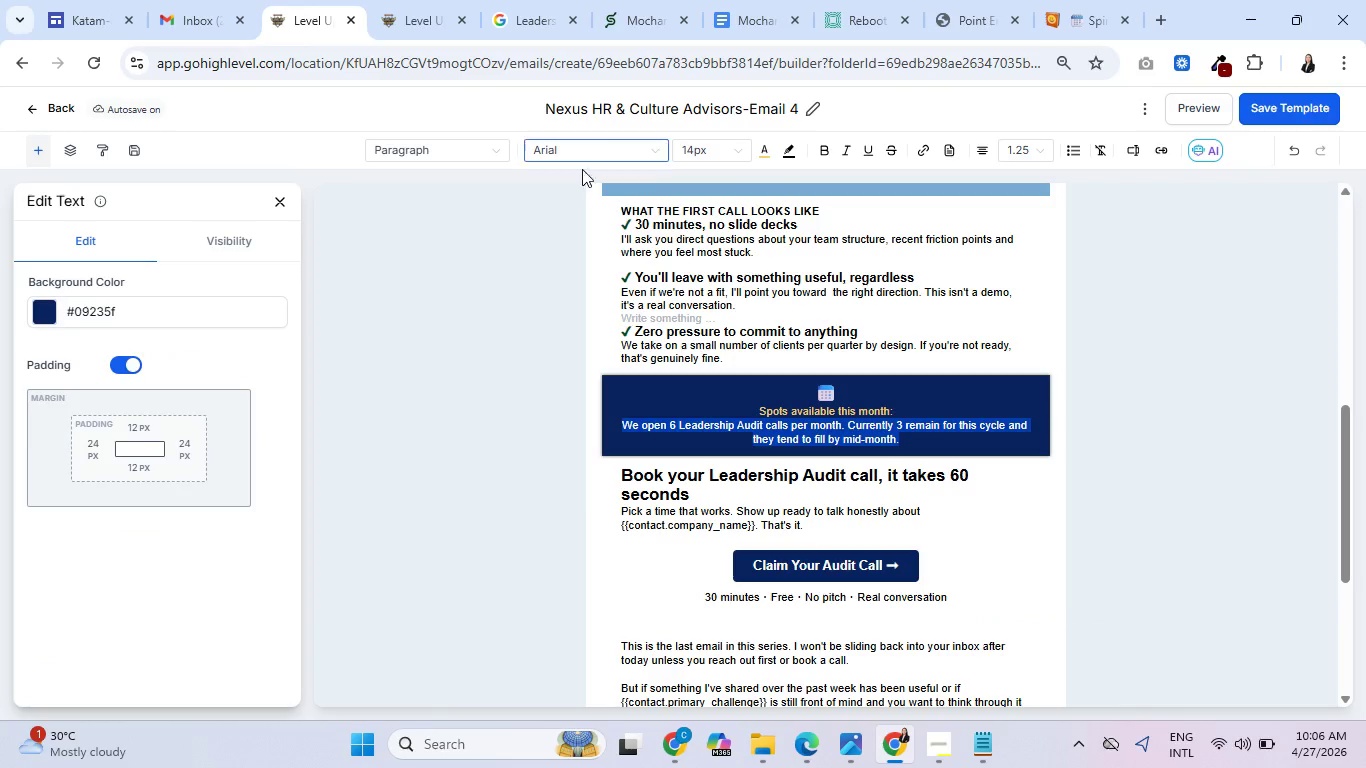 
left_click([578, 159])
 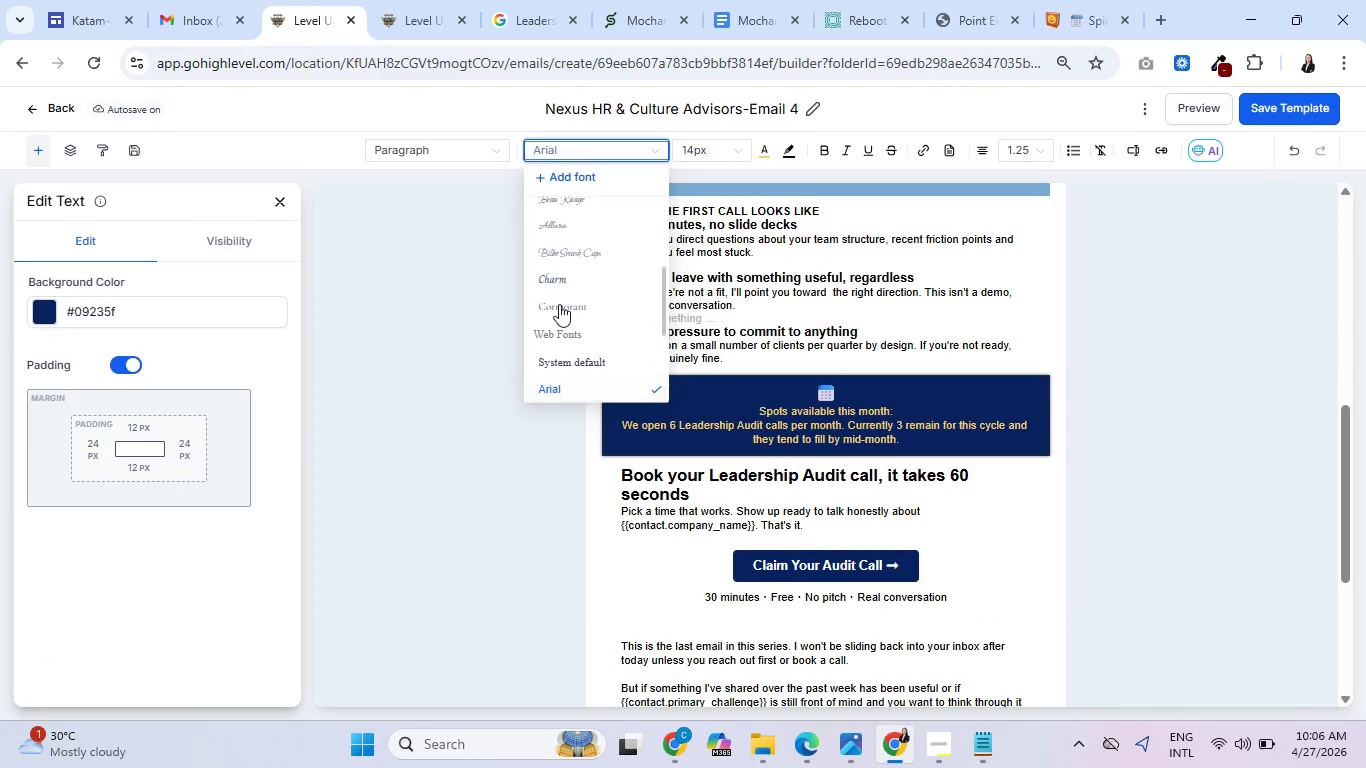 
scroll: coordinate [584, 346], scroll_direction: down, amount: 2.0
 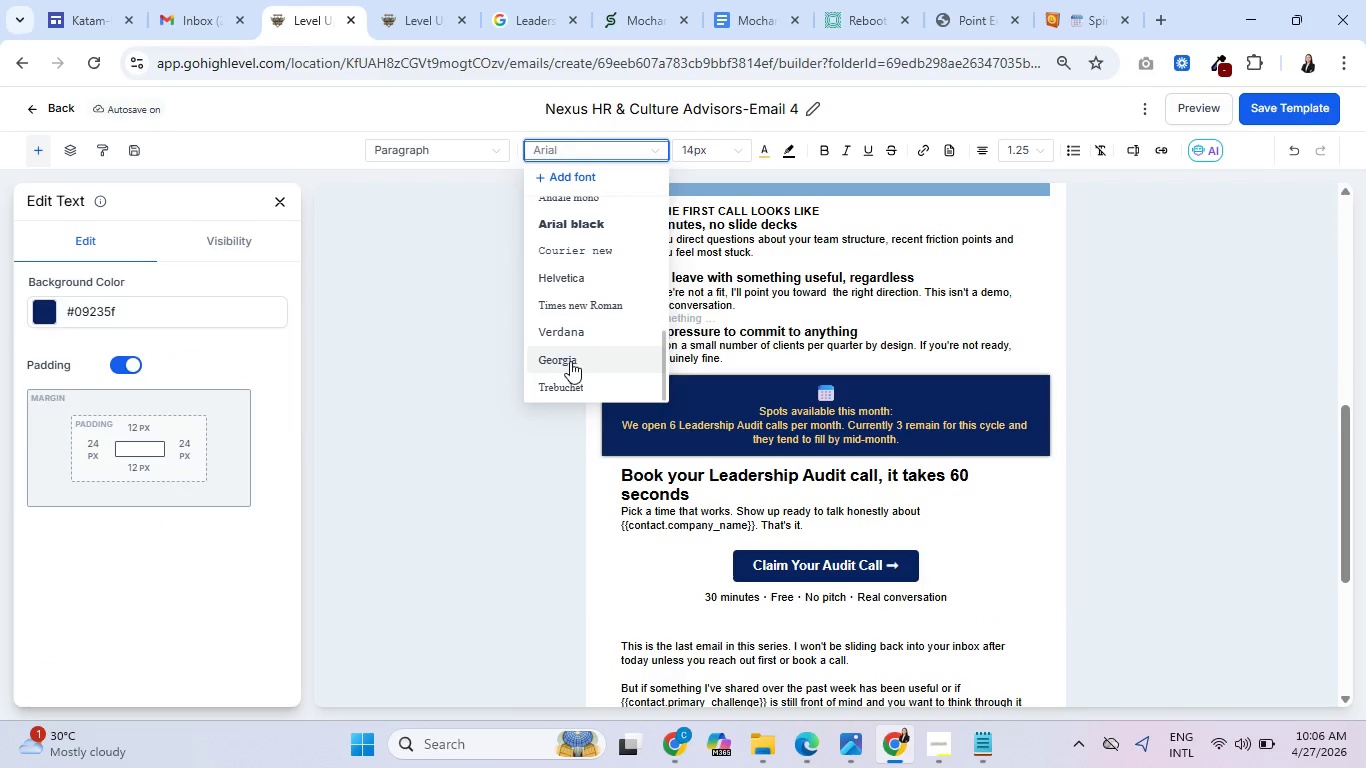 
left_click([570, 361])
 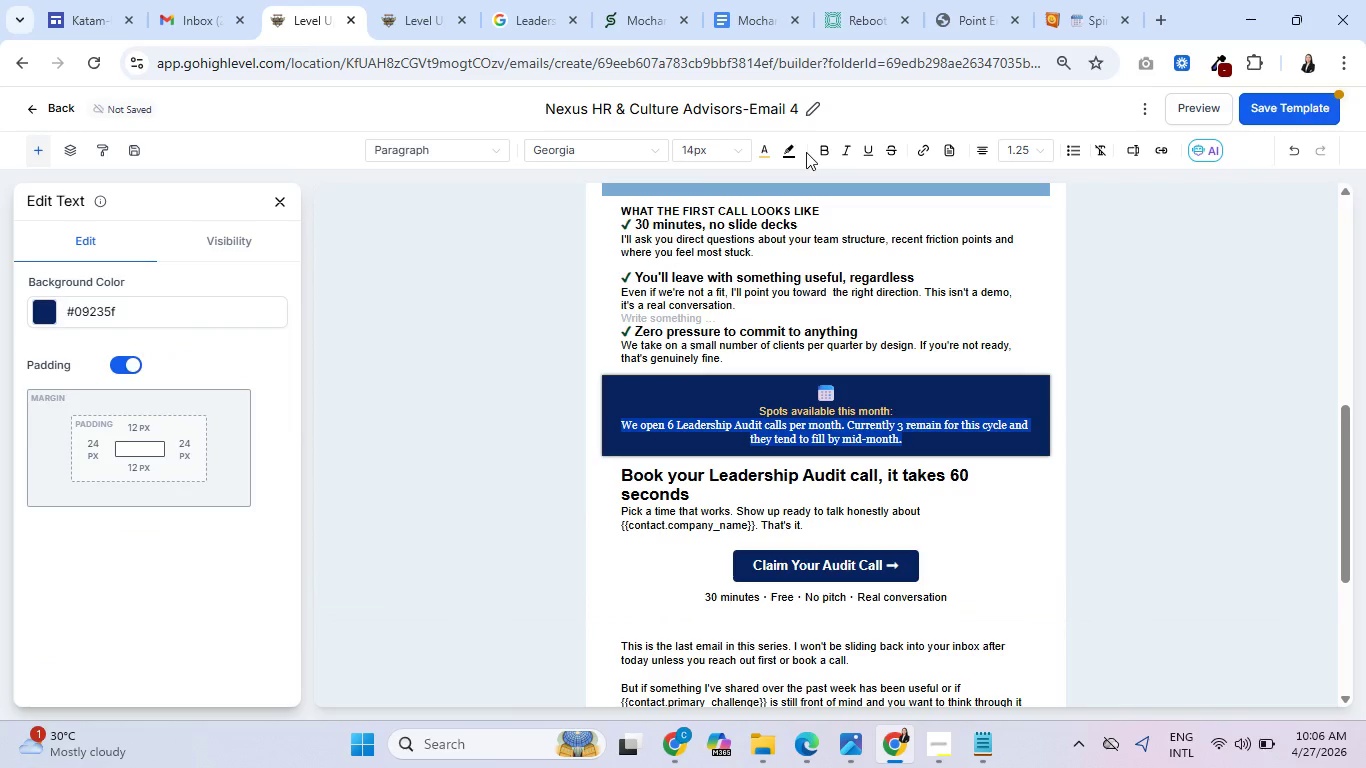 
left_click([821, 154])
 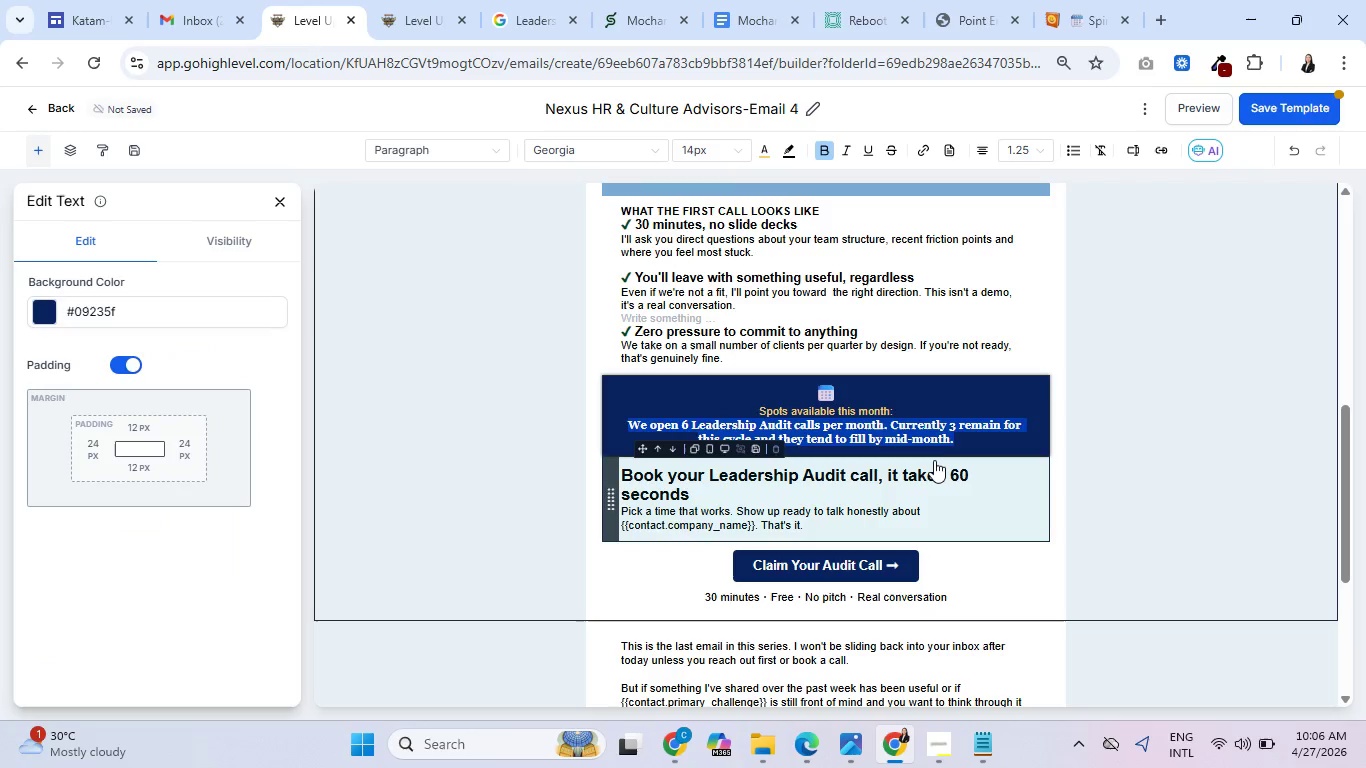 
left_click([934, 460])
 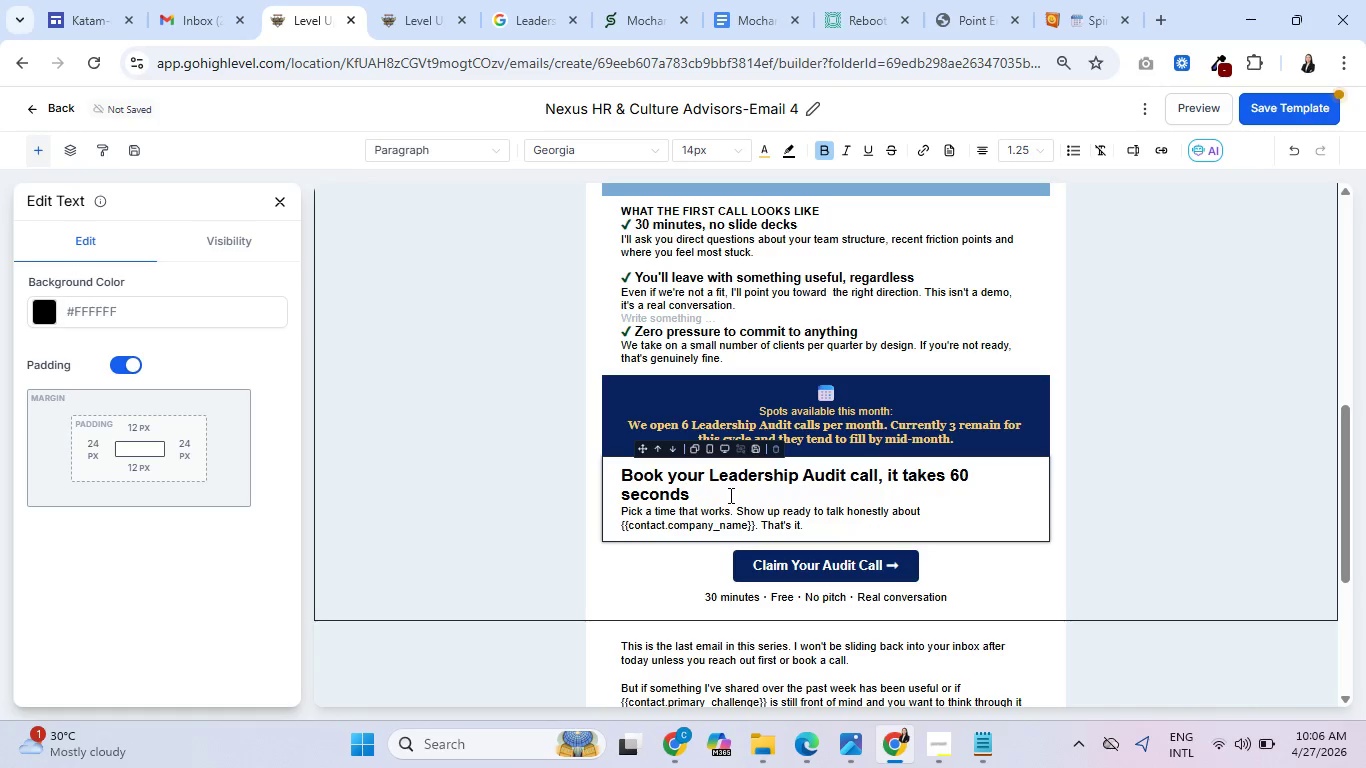 
wait(5.67)
 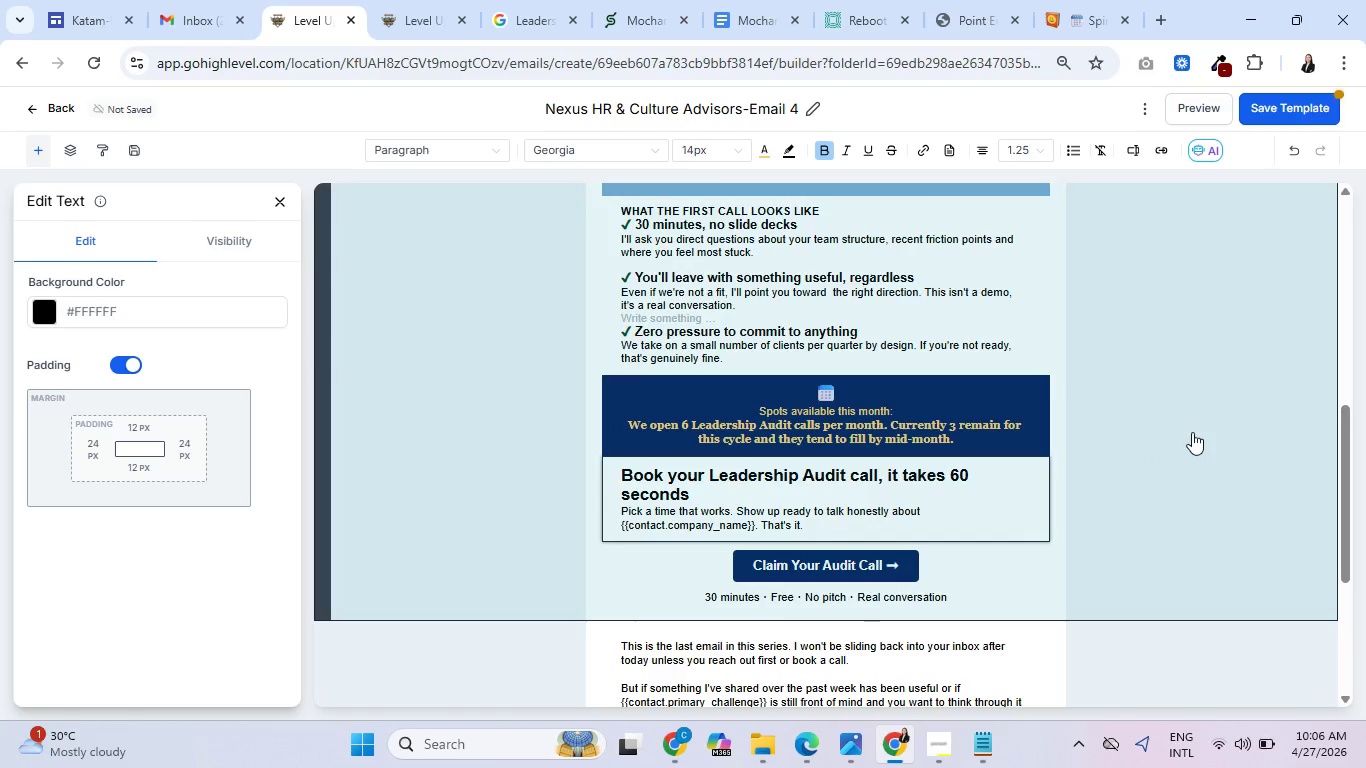 
left_click_drag(start_coordinate=[696, 494], to_coordinate=[617, 472])
 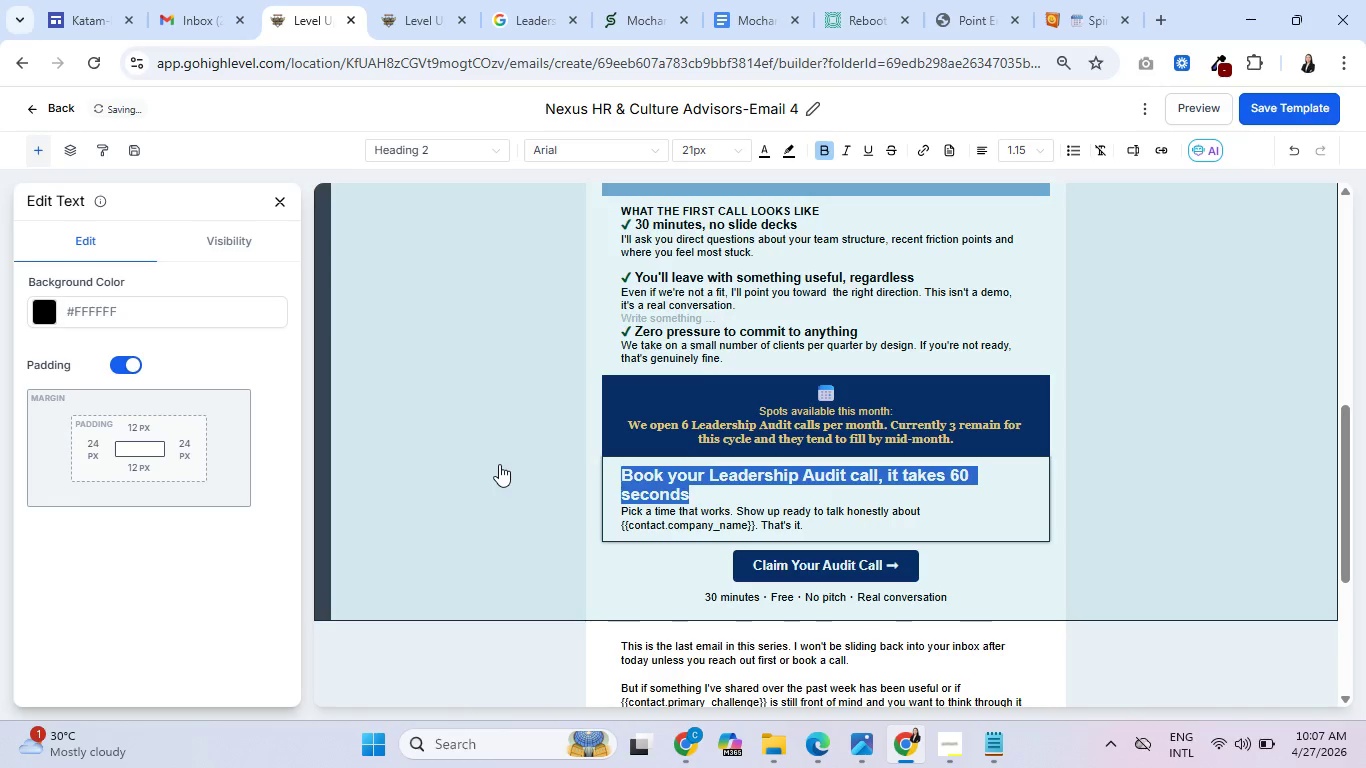 
left_click([498, 464])
 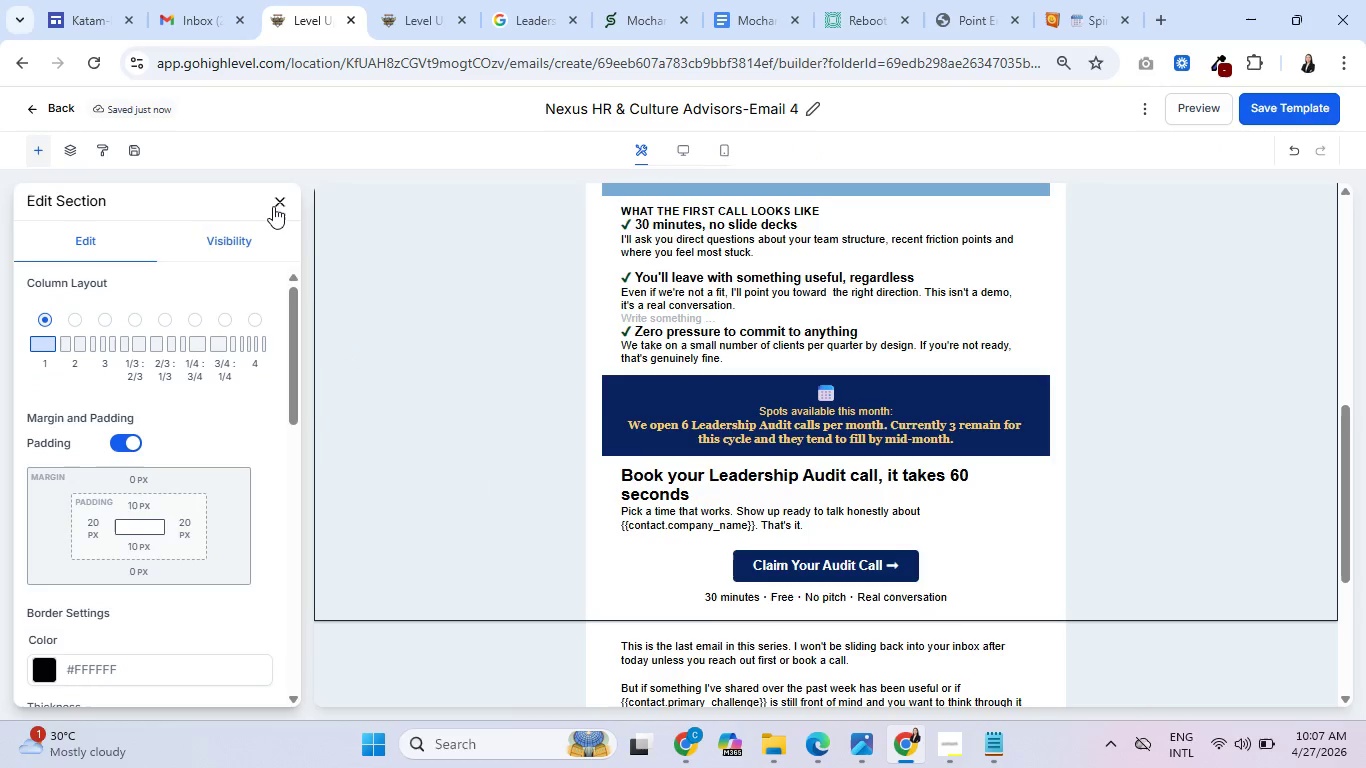 
left_click([276, 201])
 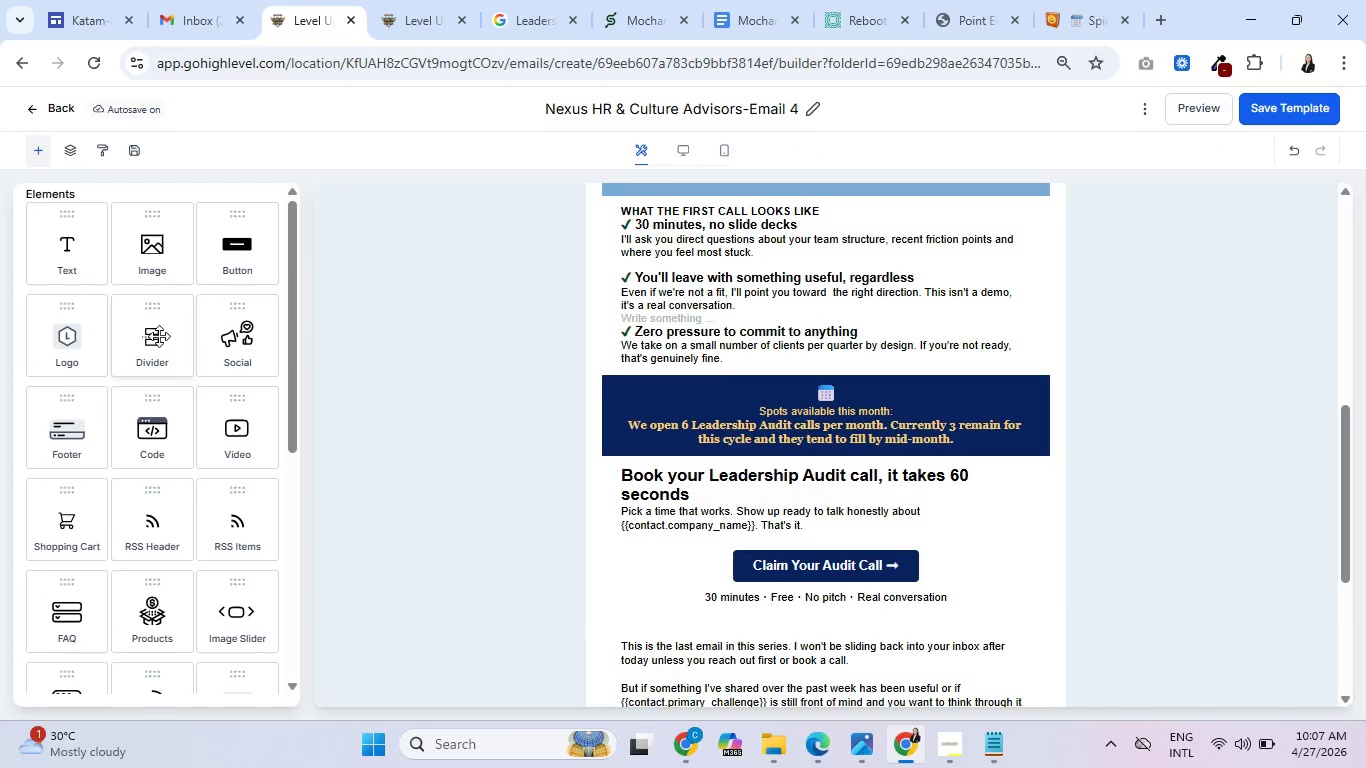 
left_click_drag(start_coordinate=[159, 336], to_coordinate=[605, 444])
 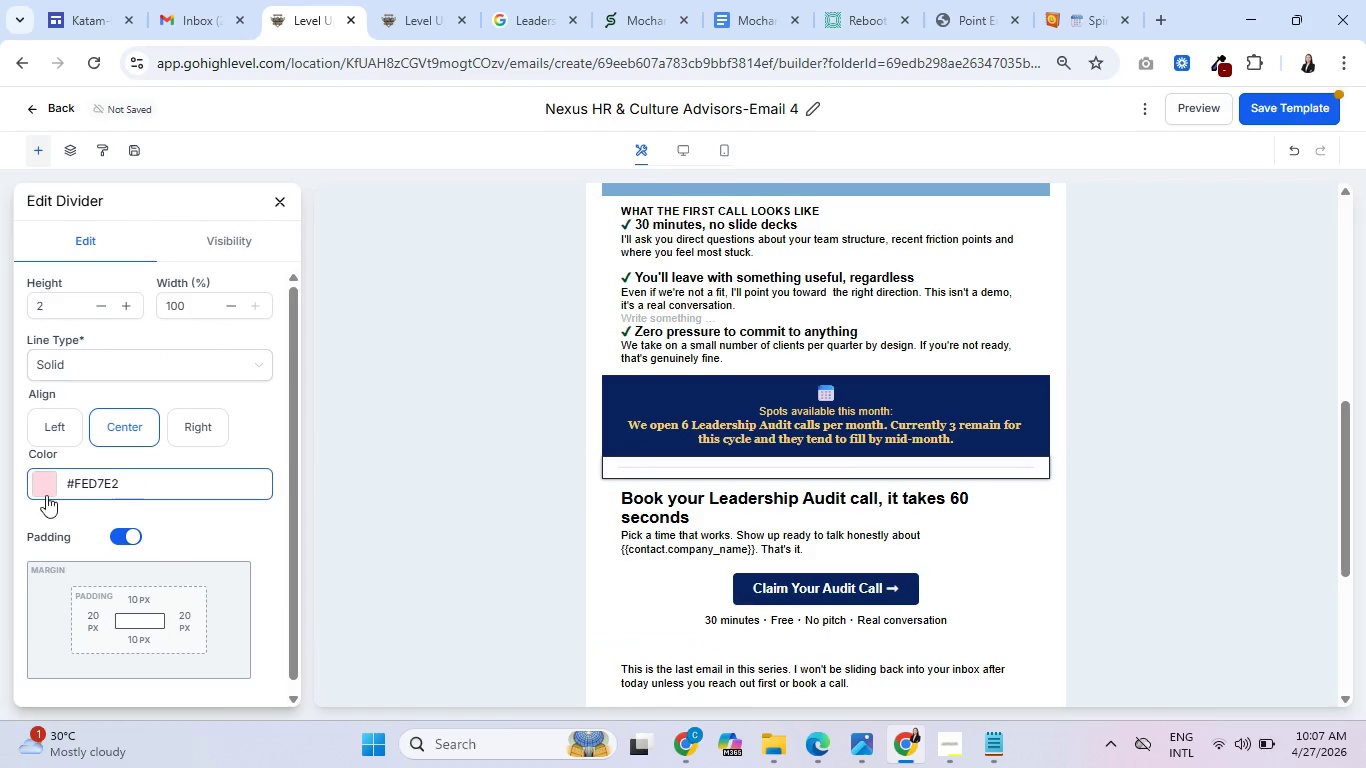 
left_click([44, 488])
 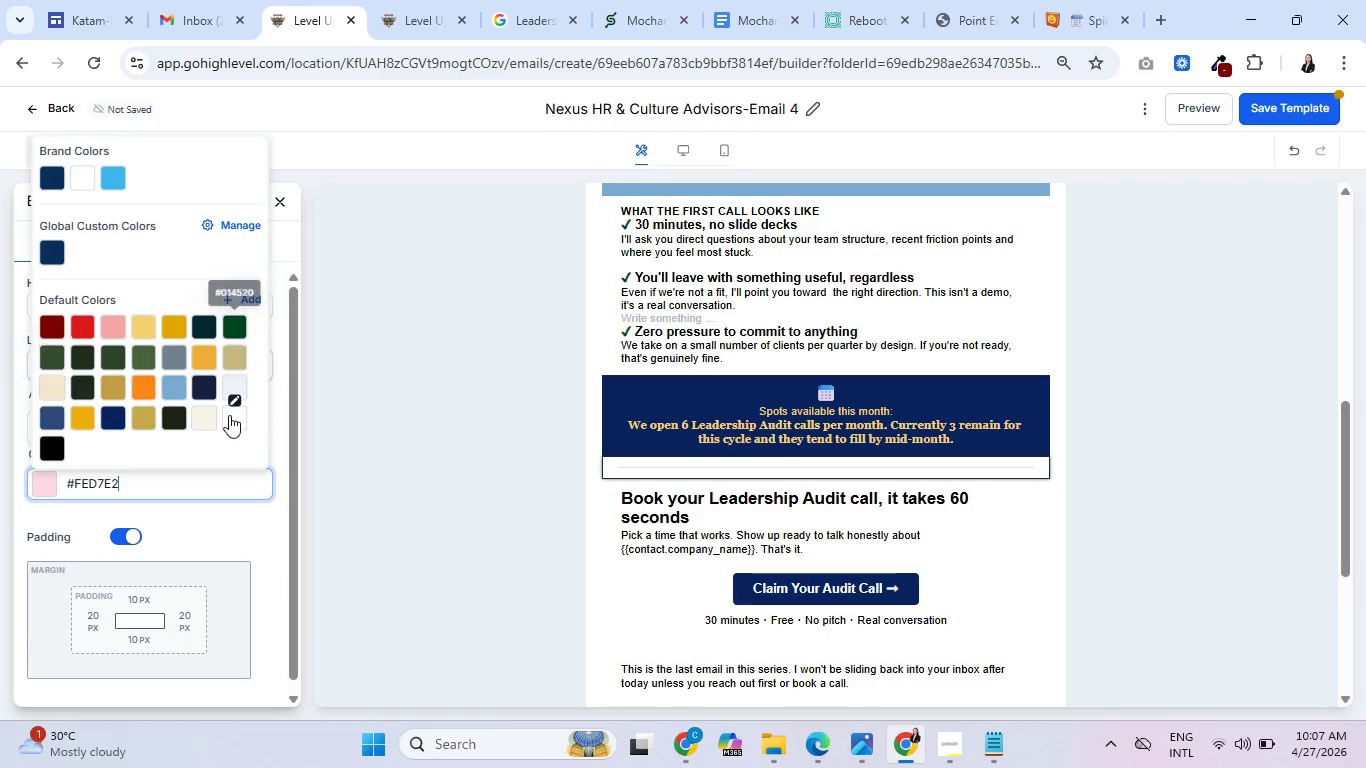 
left_click([229, 419])
 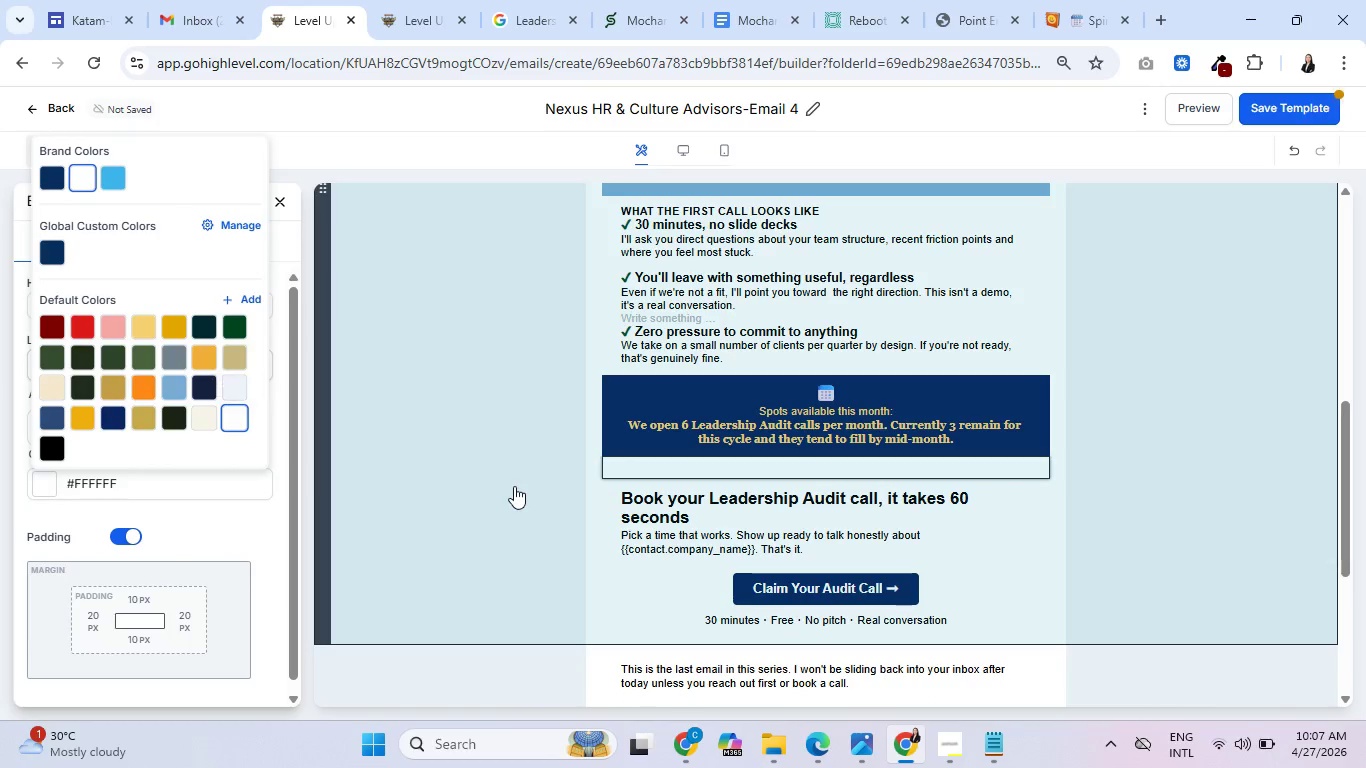 
left_click([514, 486])
 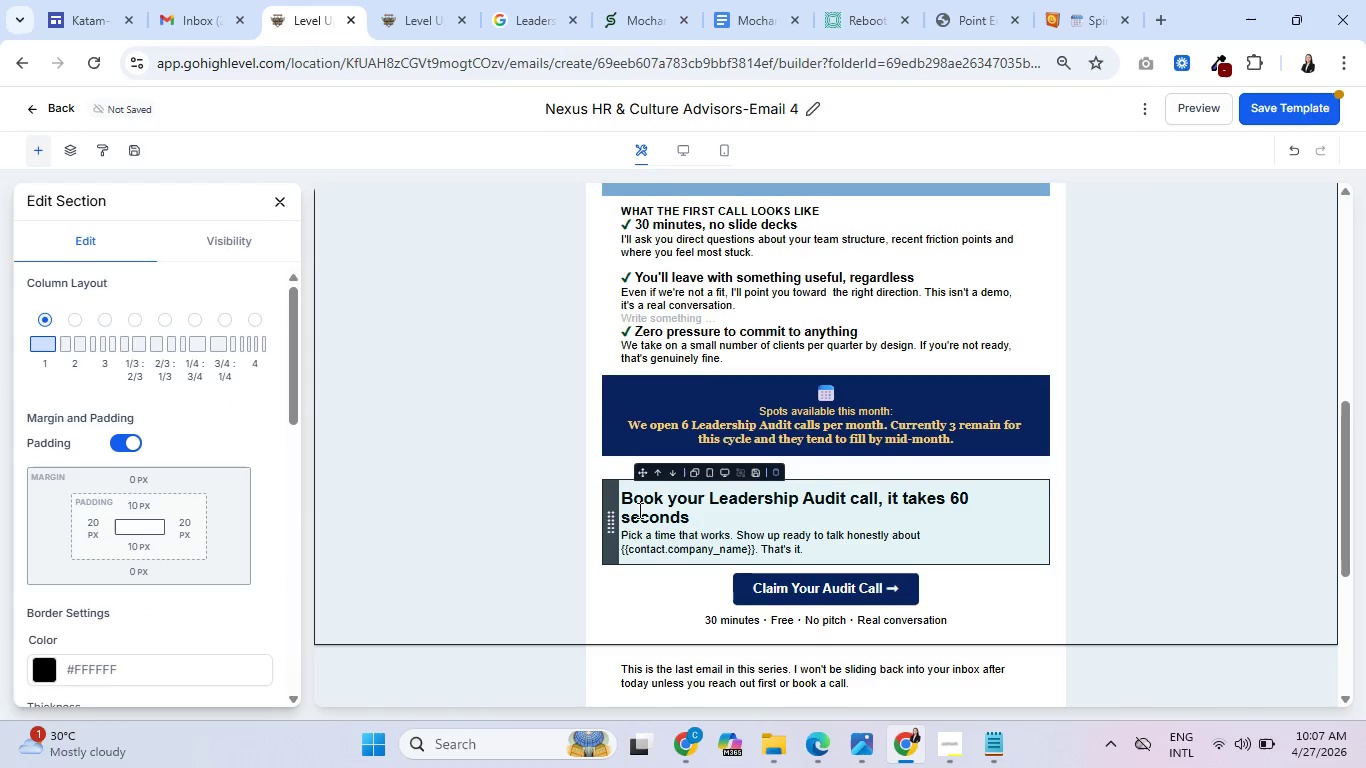 
left_click([638, 510])
 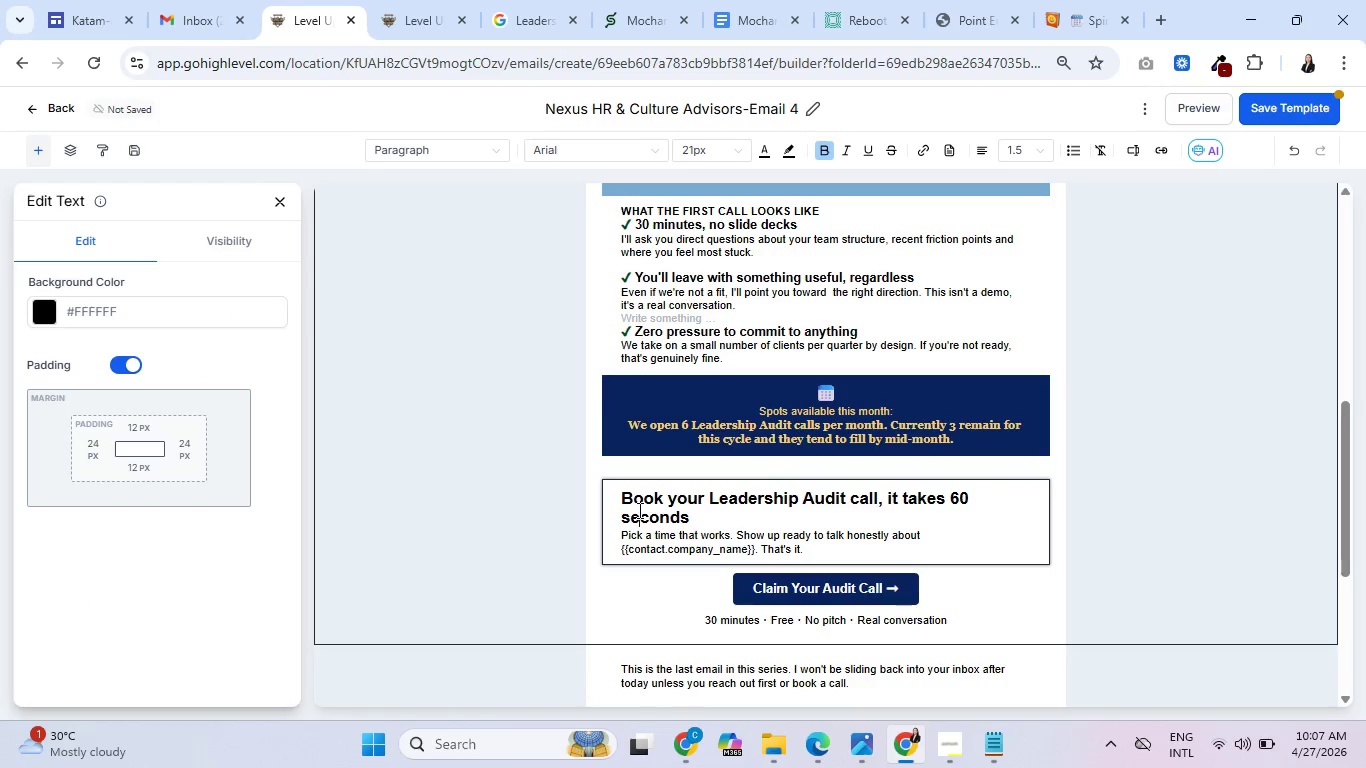 
scroll: coordinate [537, 425], scroll_direction: up, amount: 9.0
 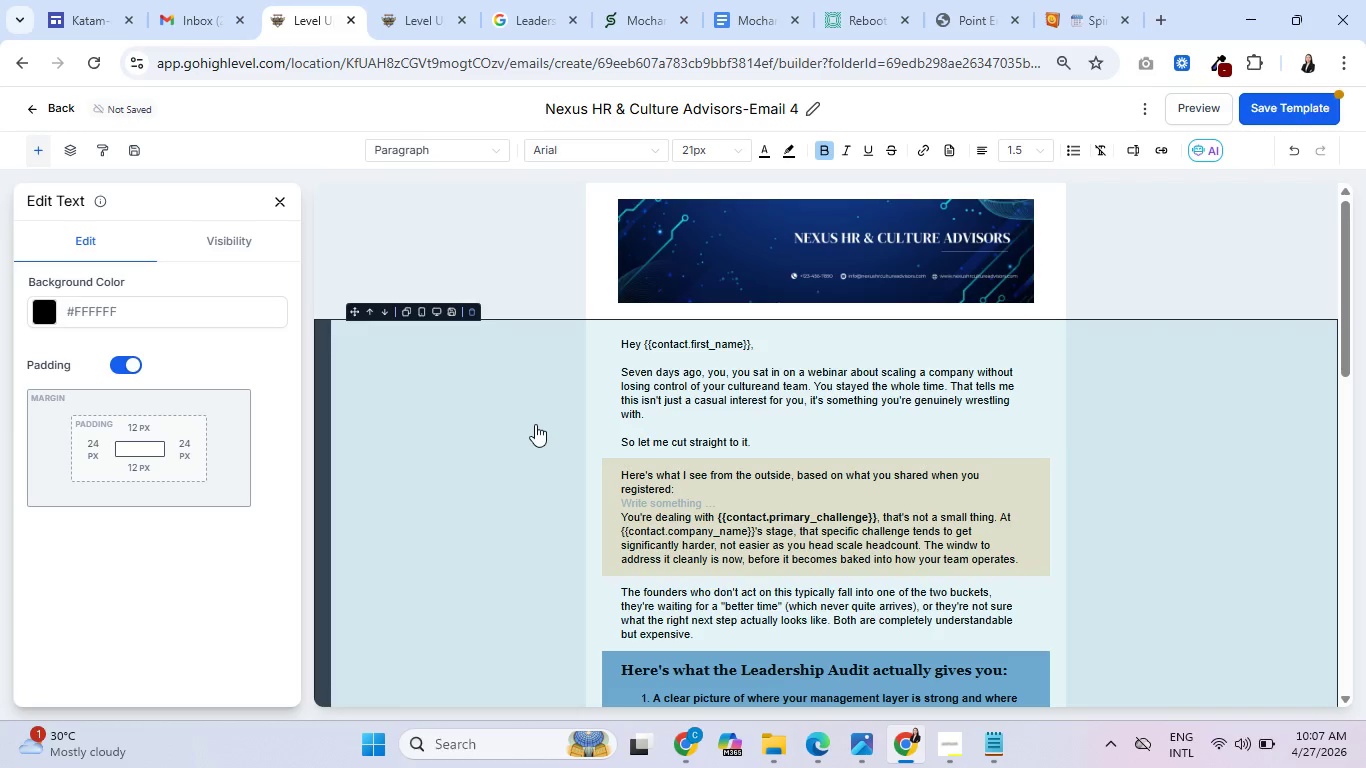 
scroll: coordinate [526, 433], scroll_direction: down, amount: 7.0
 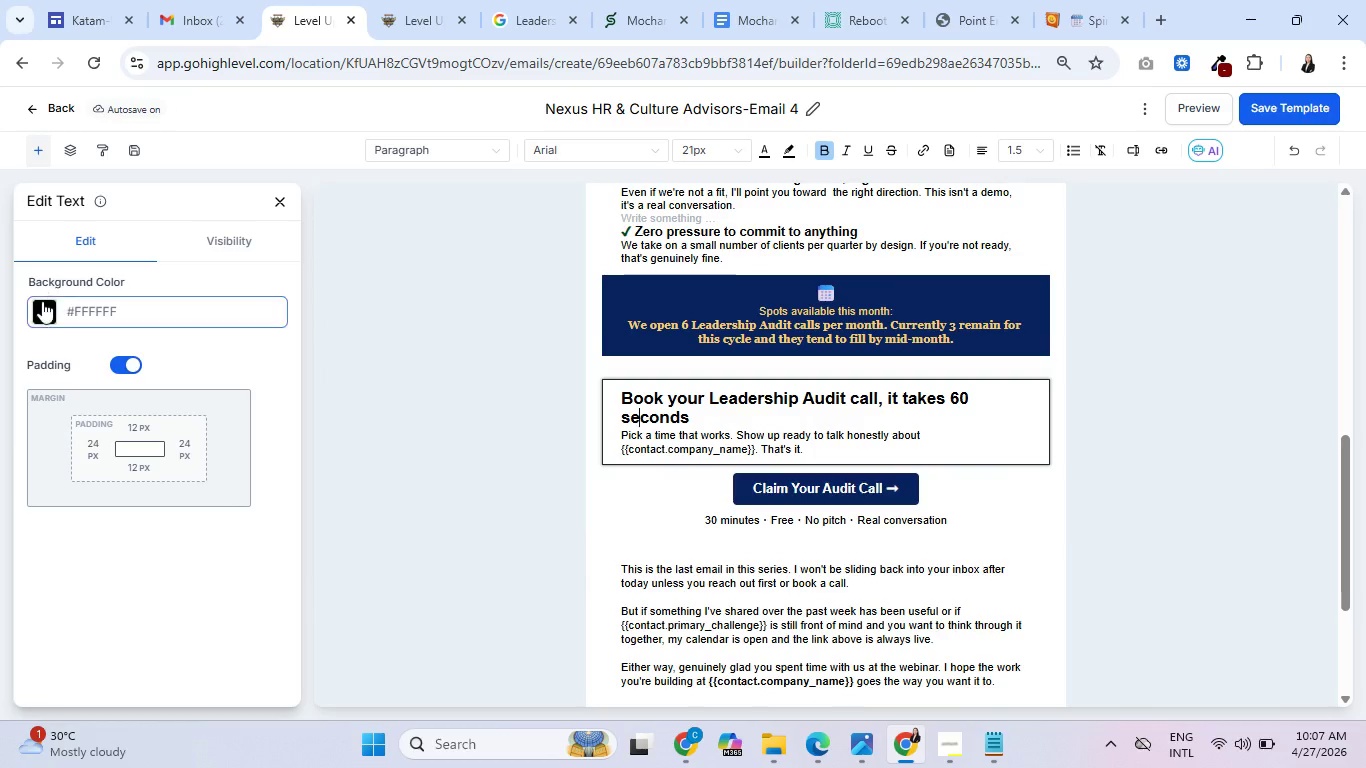 
left_click([42, 311])
 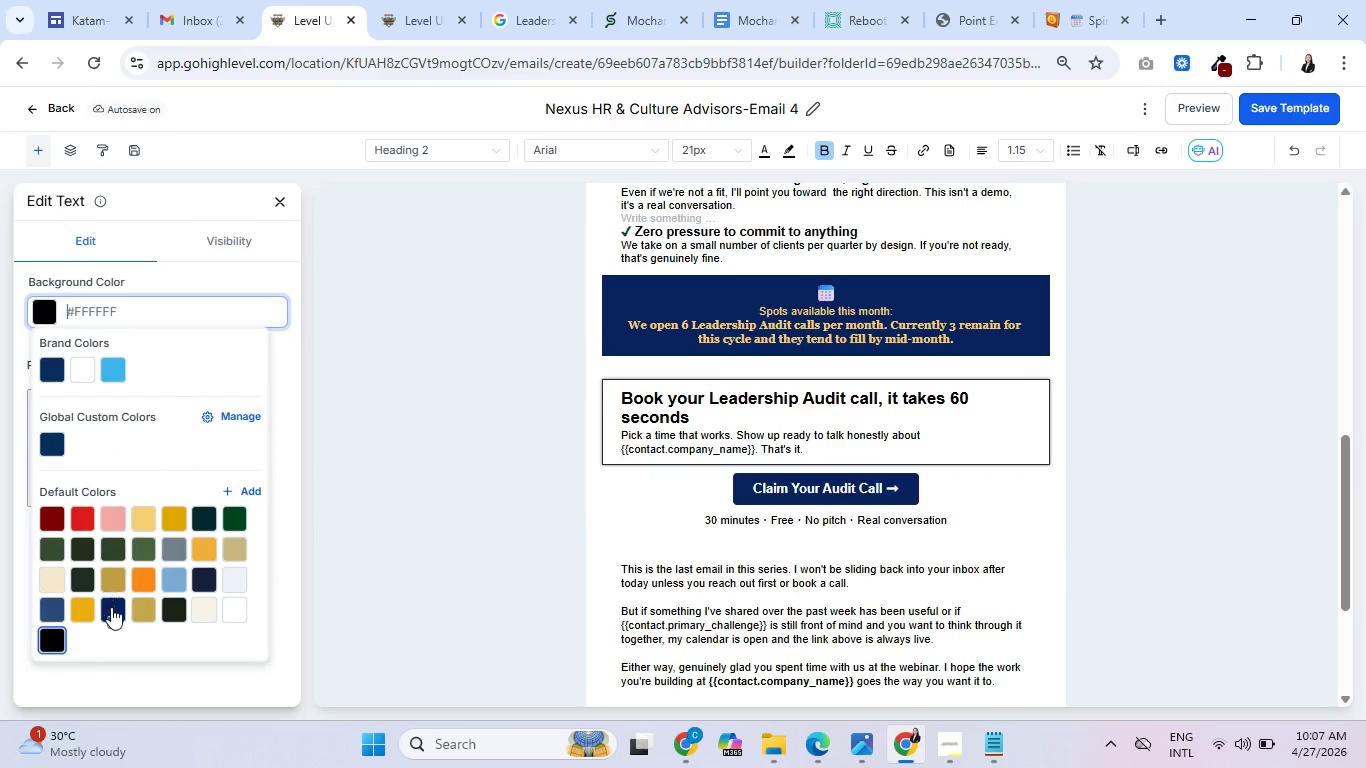 
left_click([111, 607])
 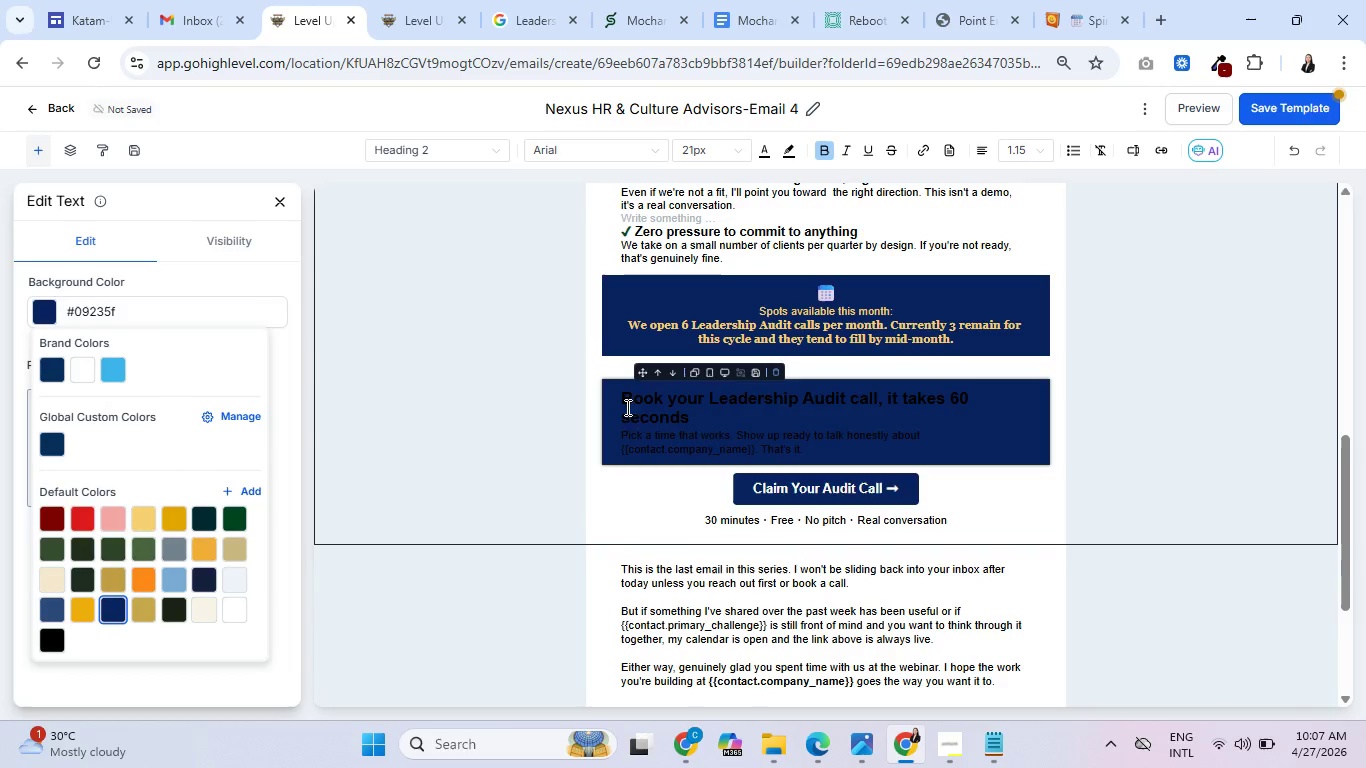 
left_click([638, 402])
 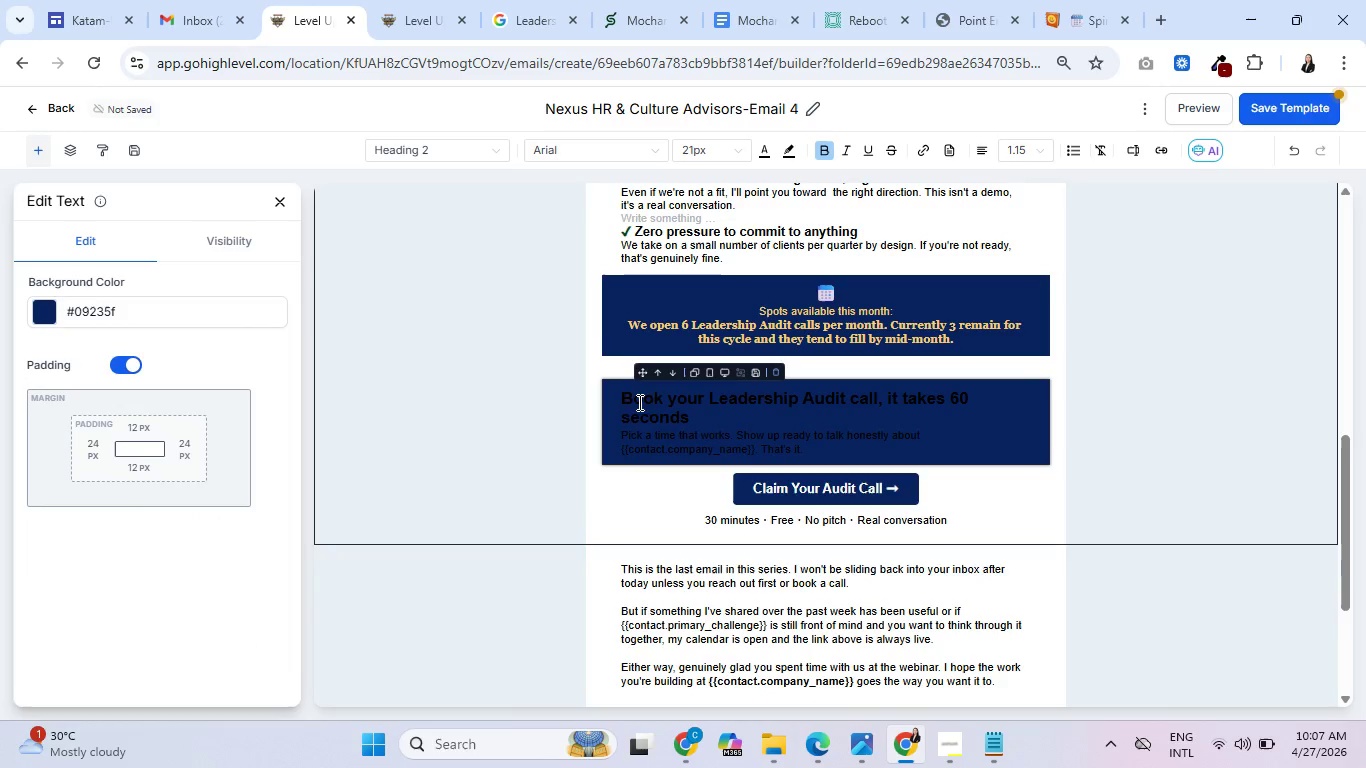 
double_click([638, 402])
 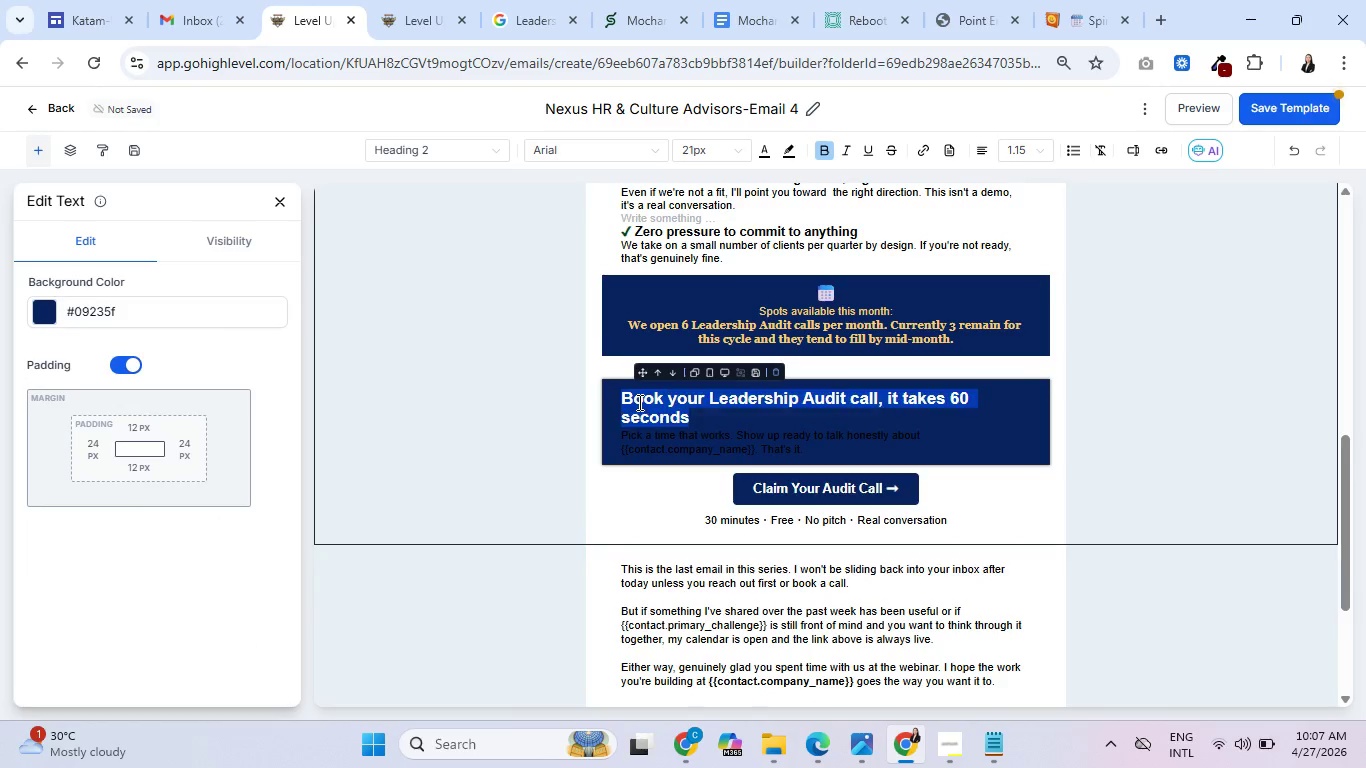 
triple_click([638, 402])
 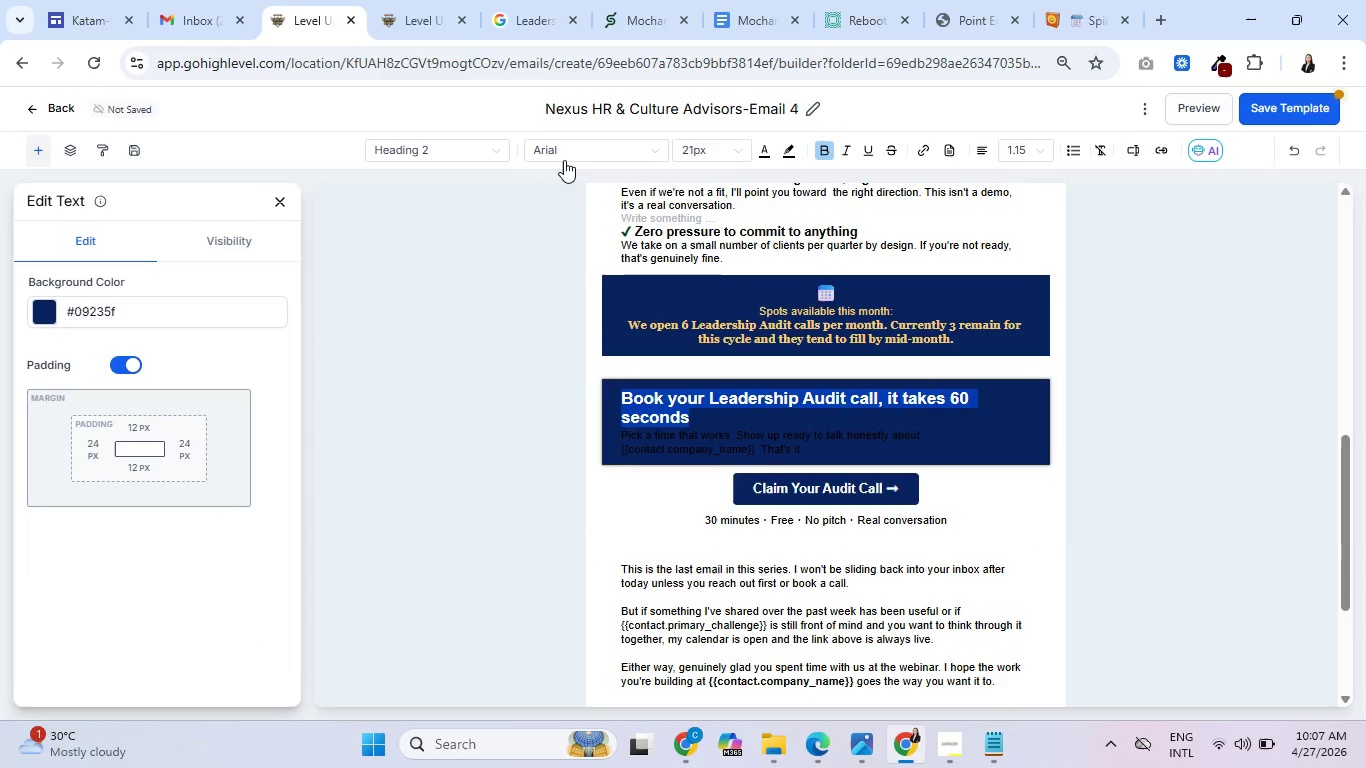 
left_click([564, 154])
 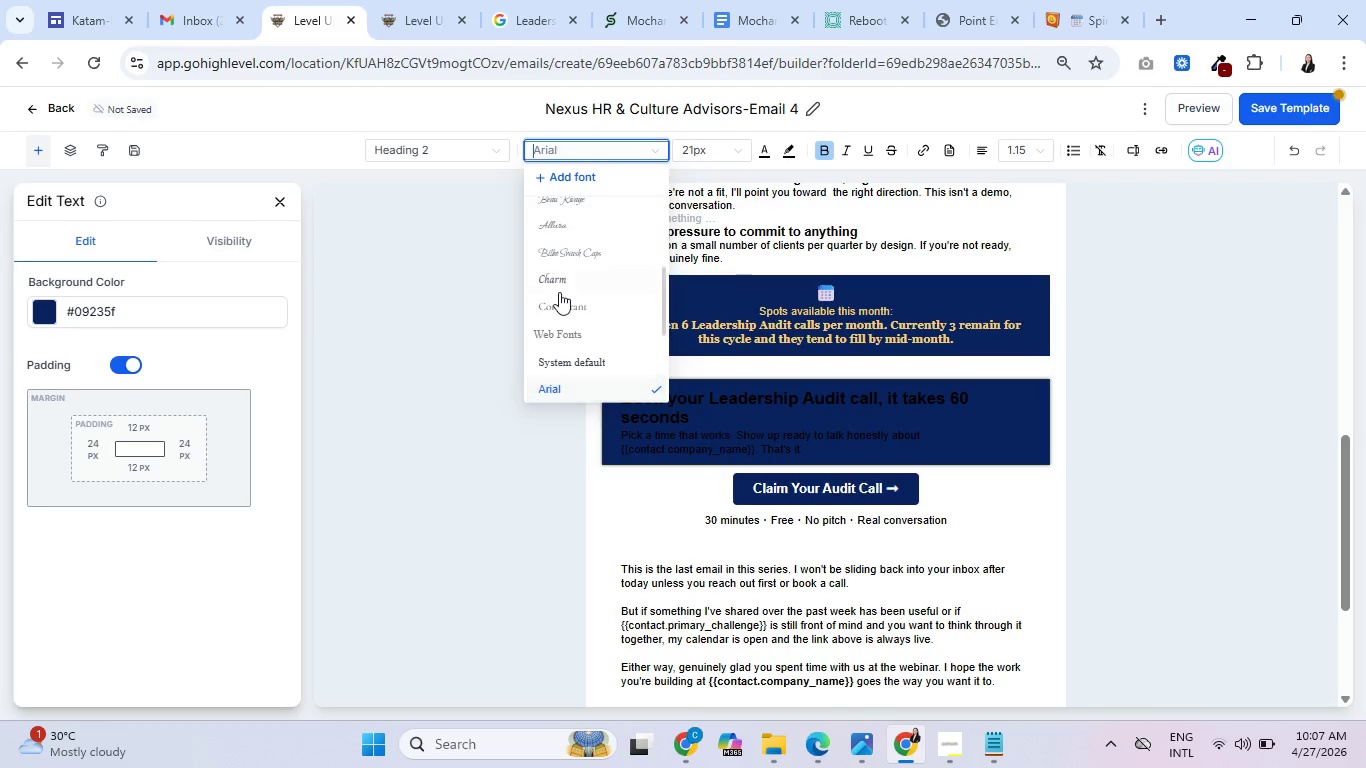 
scroll: coordinate [566, 294], scroll_direction: down, amount: 3.0
 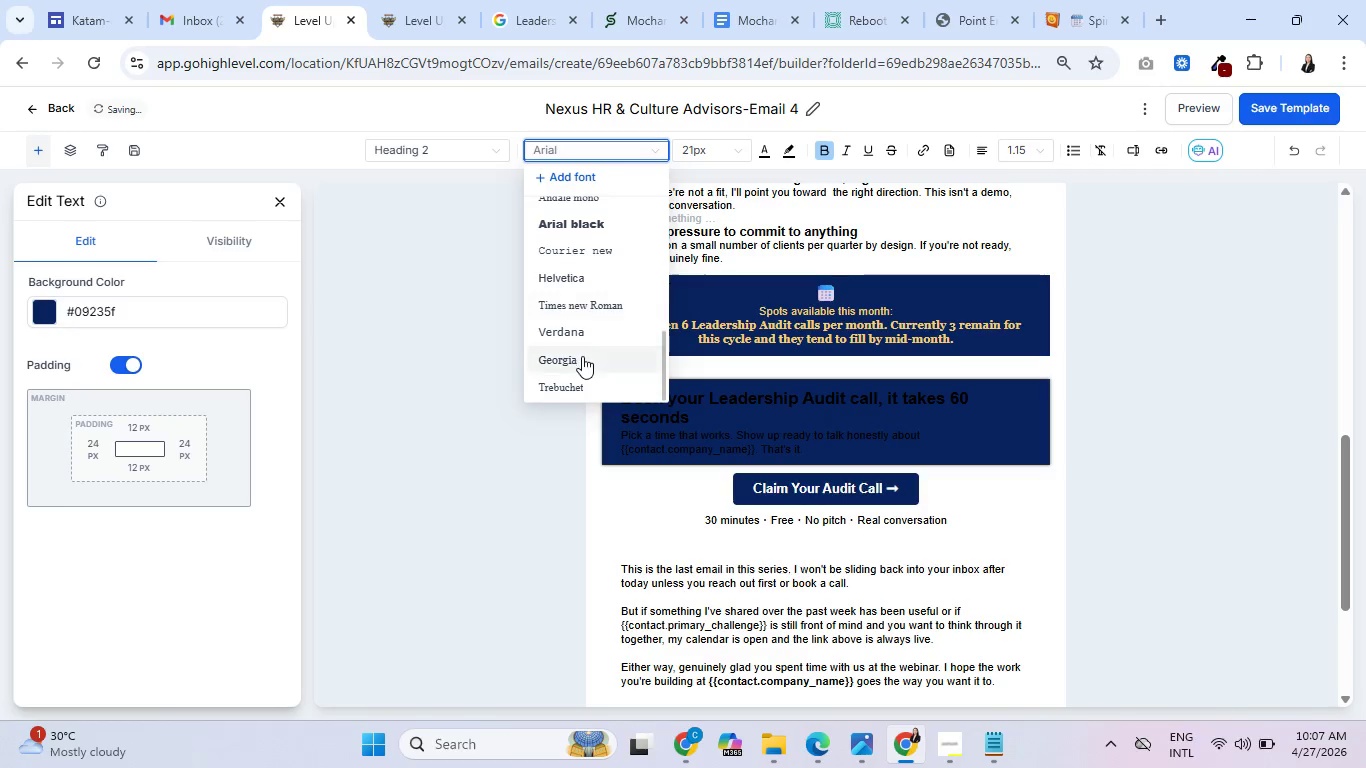 
left_click([582, 356])
 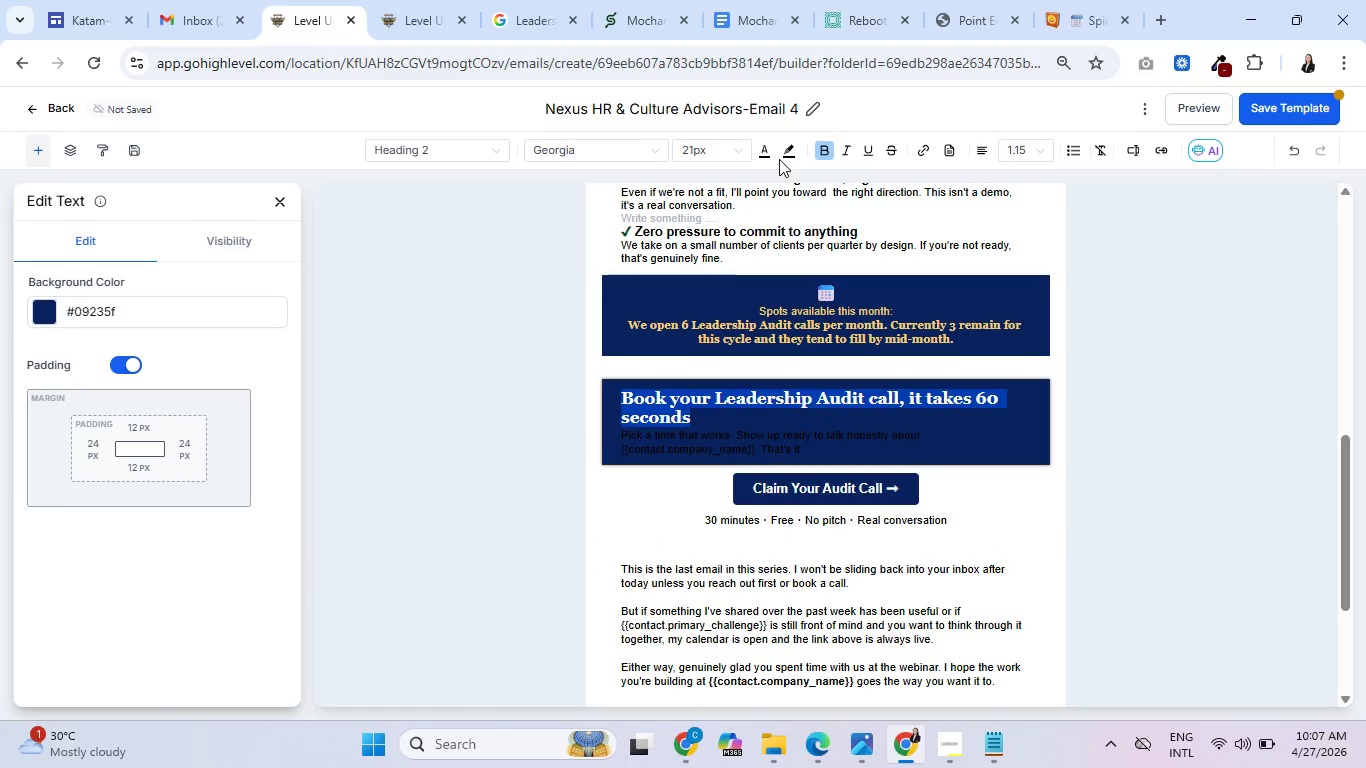 
left_click([982, 152])
 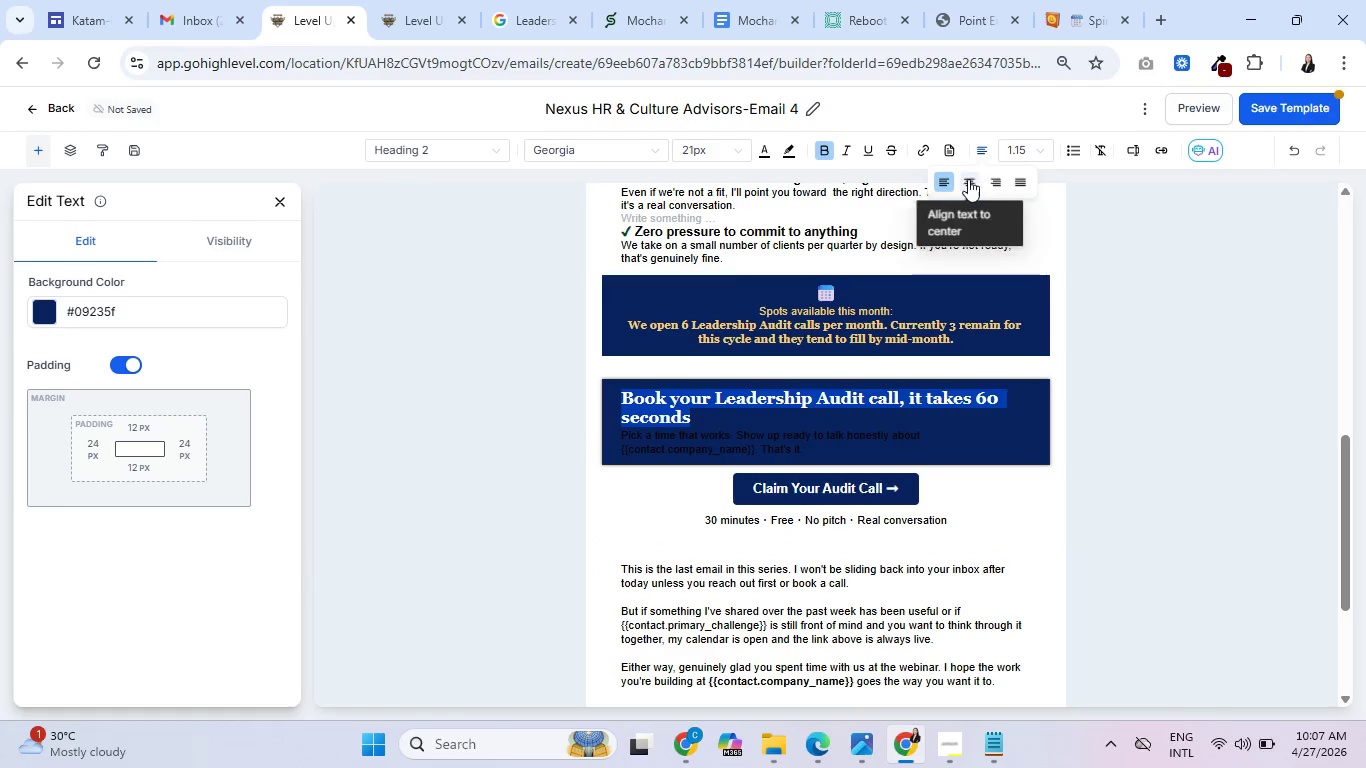 
left_click([968, 179])
 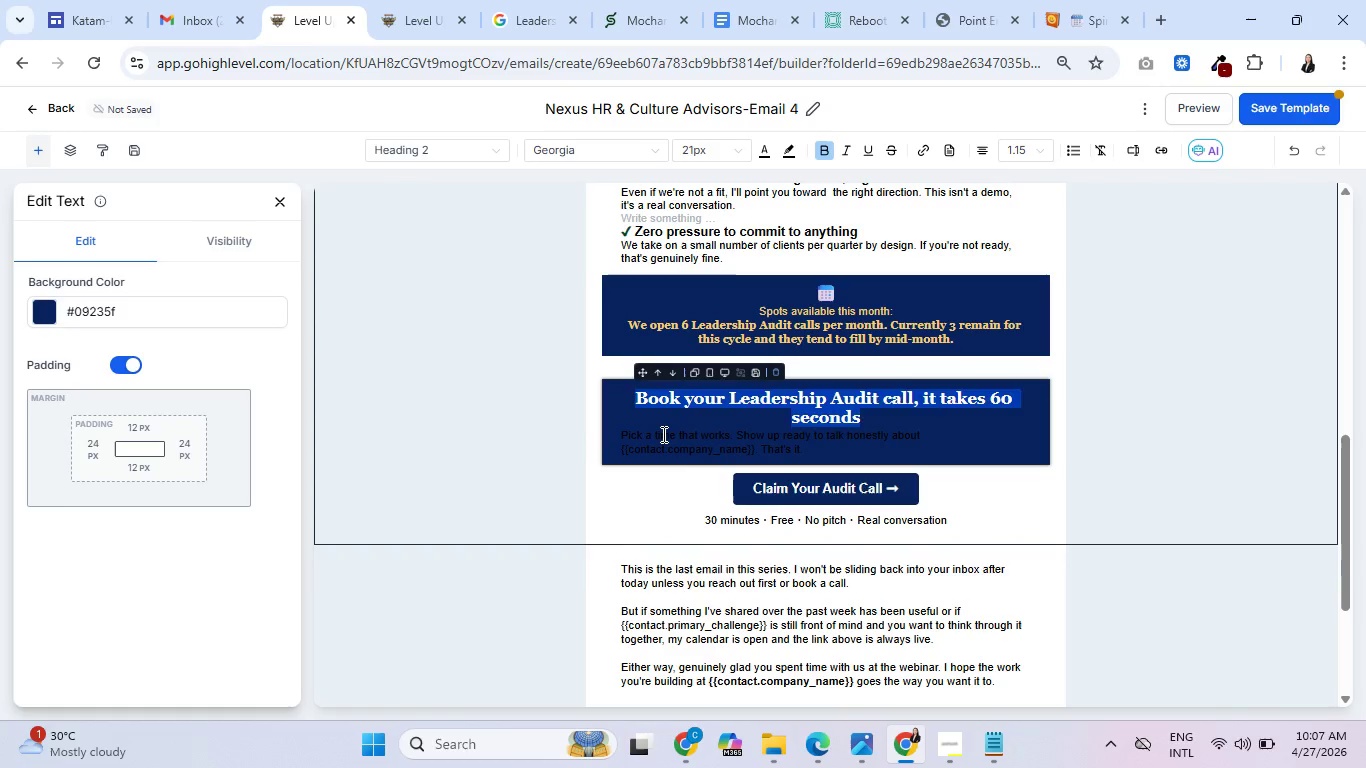 
left_click([662, 434])
 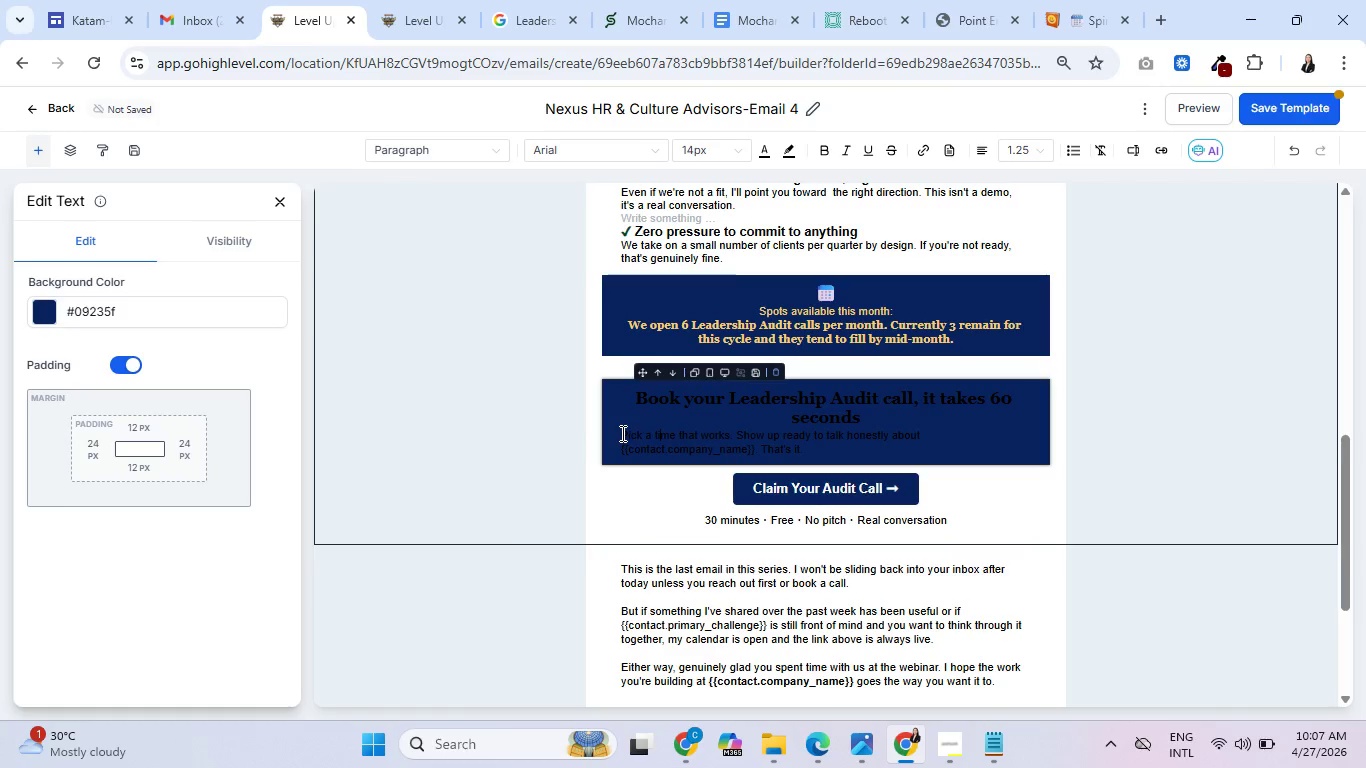 
left_click_drag(start_coordinate=[621, 433], to_coordinate=[806, 457])
 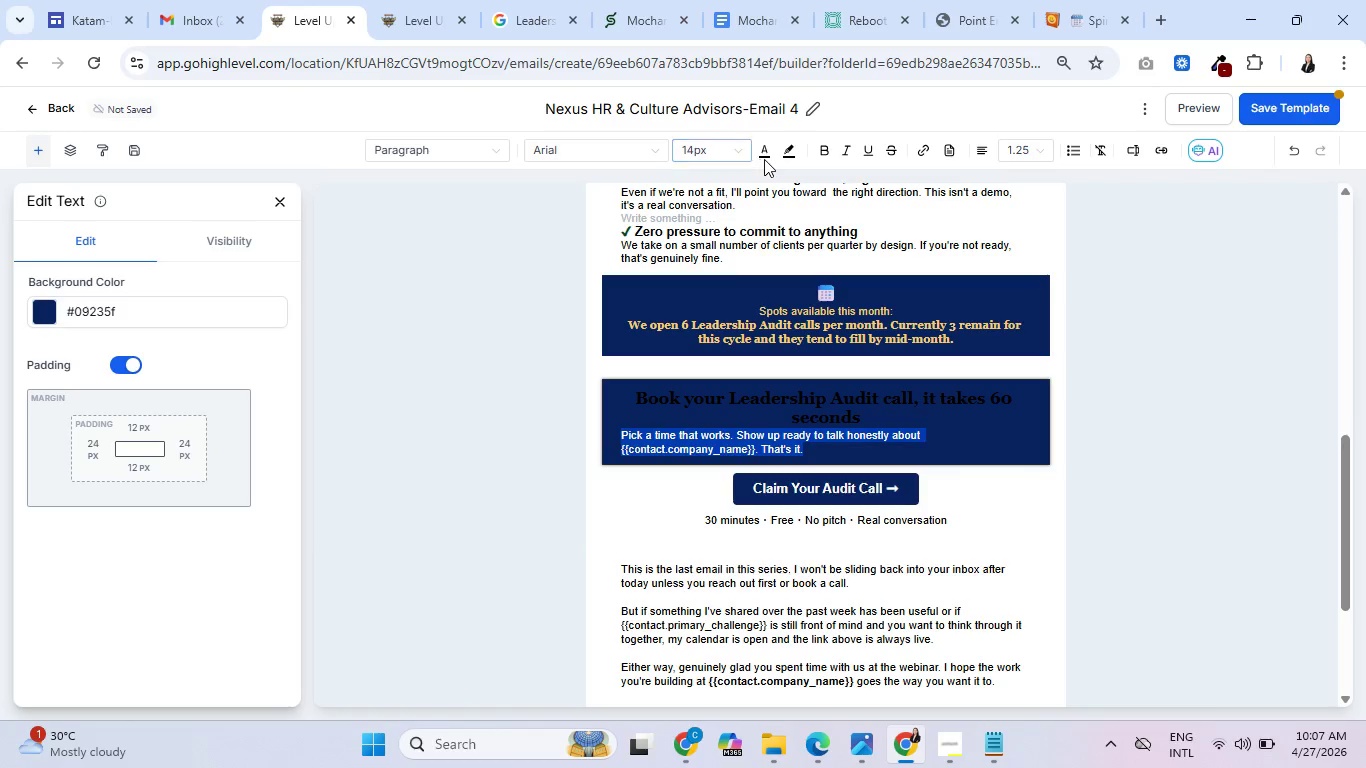 
left_click([761, 152])
 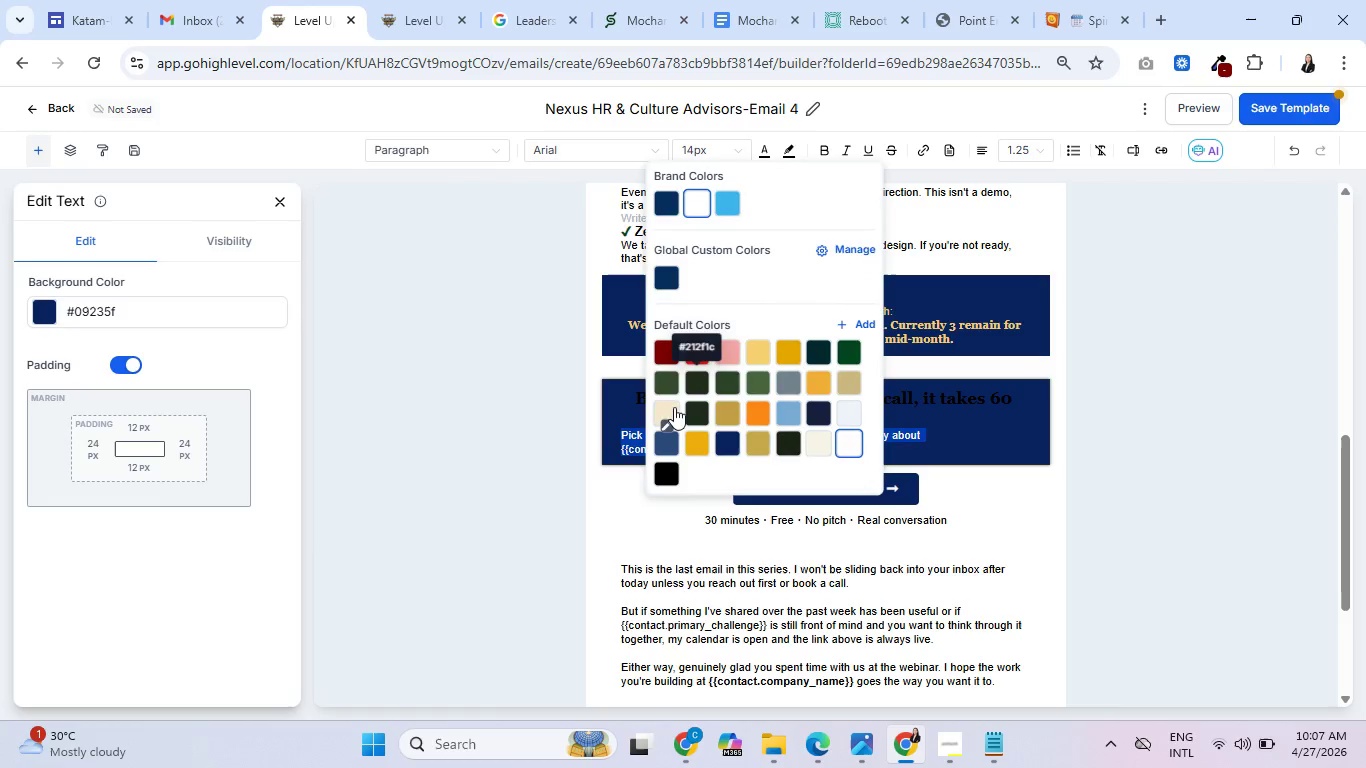 
left_click([672, 407])
 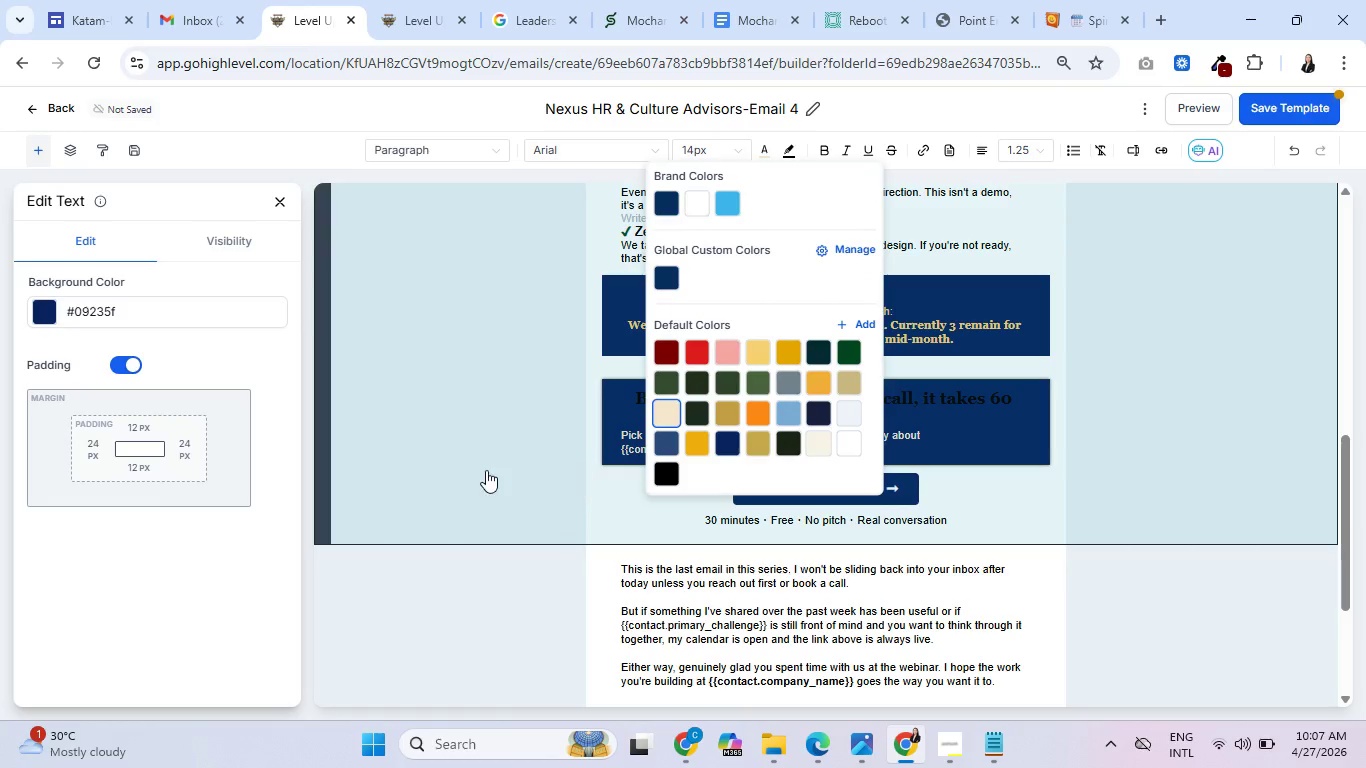 
left_click([486, 470])
 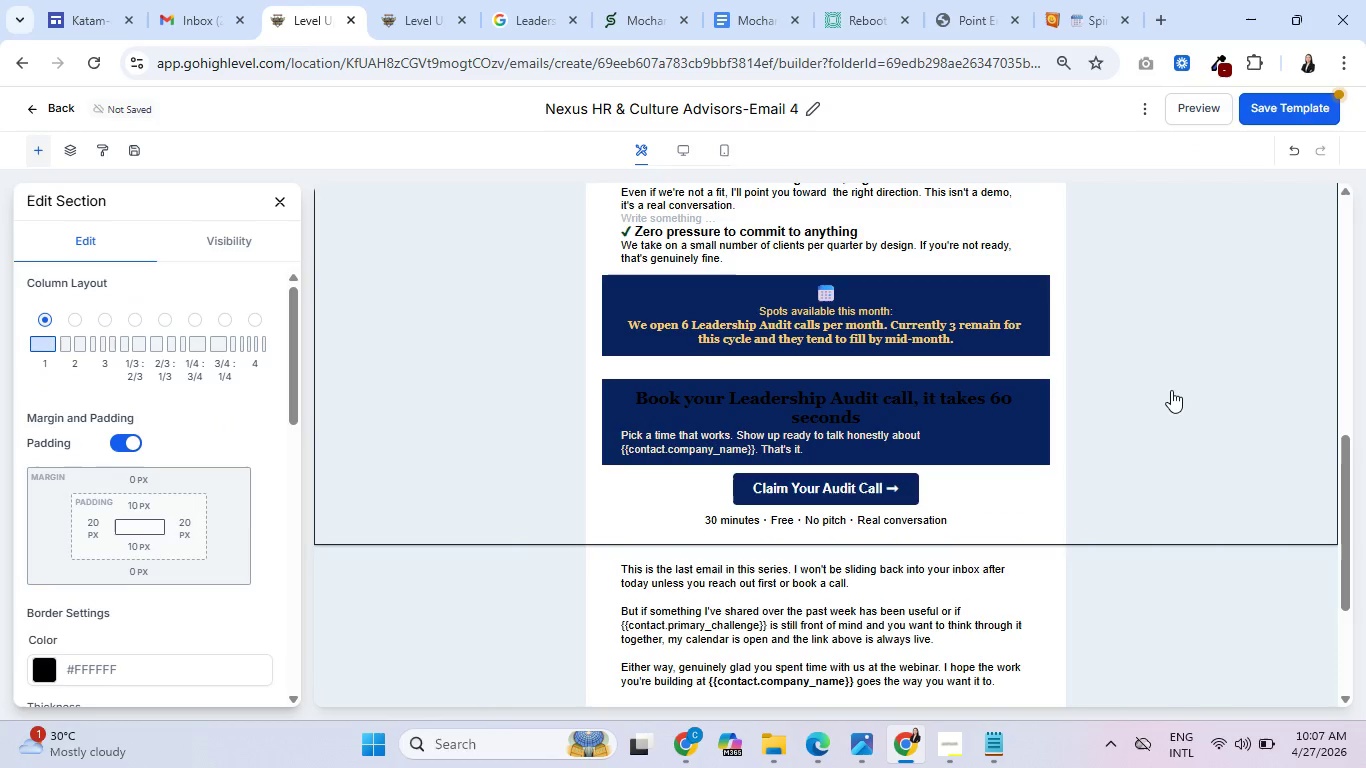 
wait(5.84)
 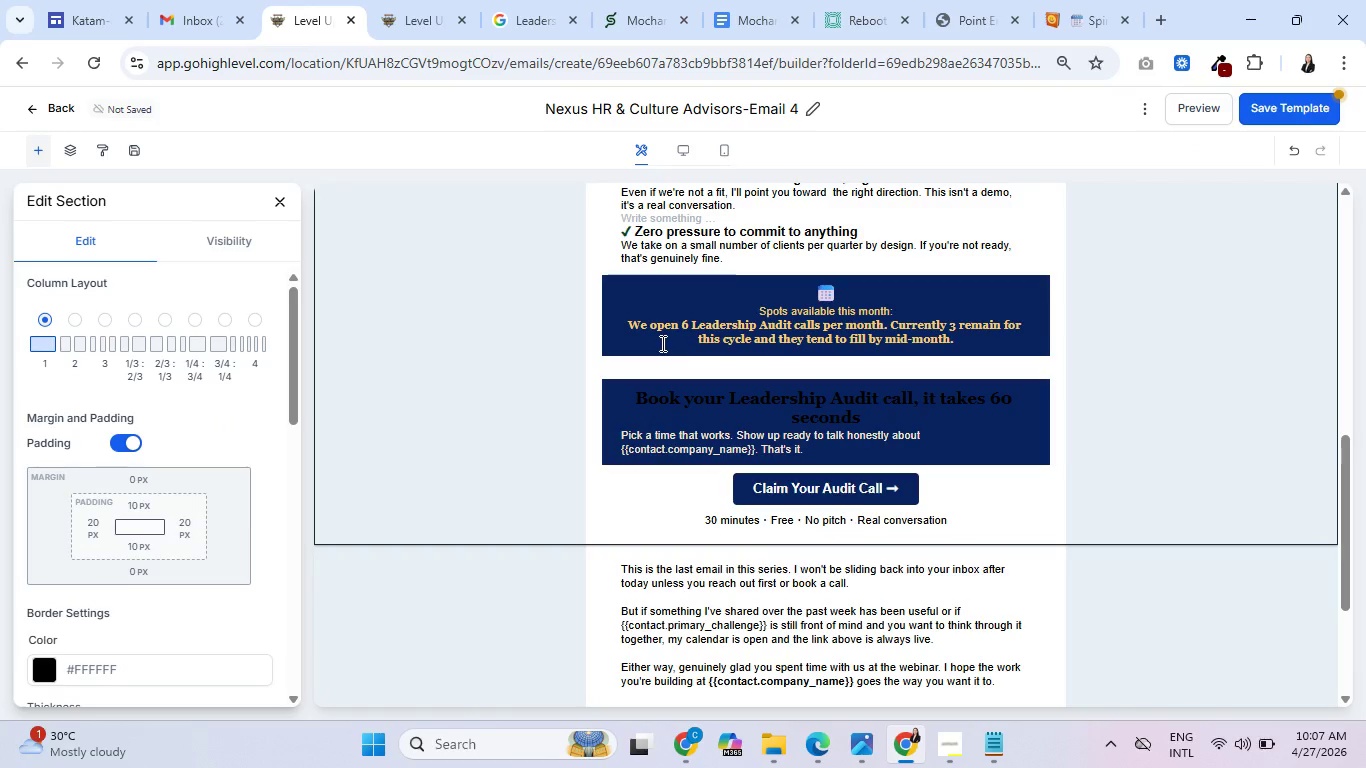 
double_click([740, 401])
 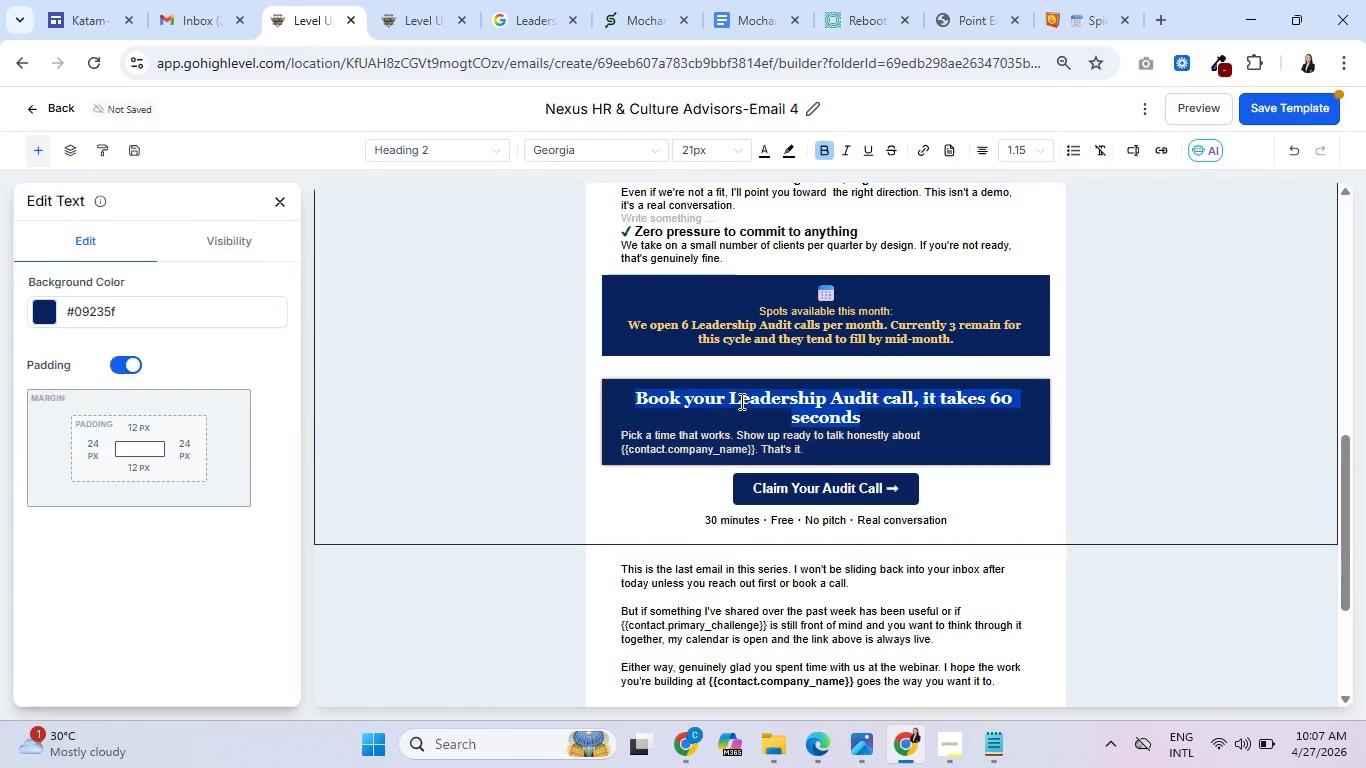 
triple_click([740, 401])
 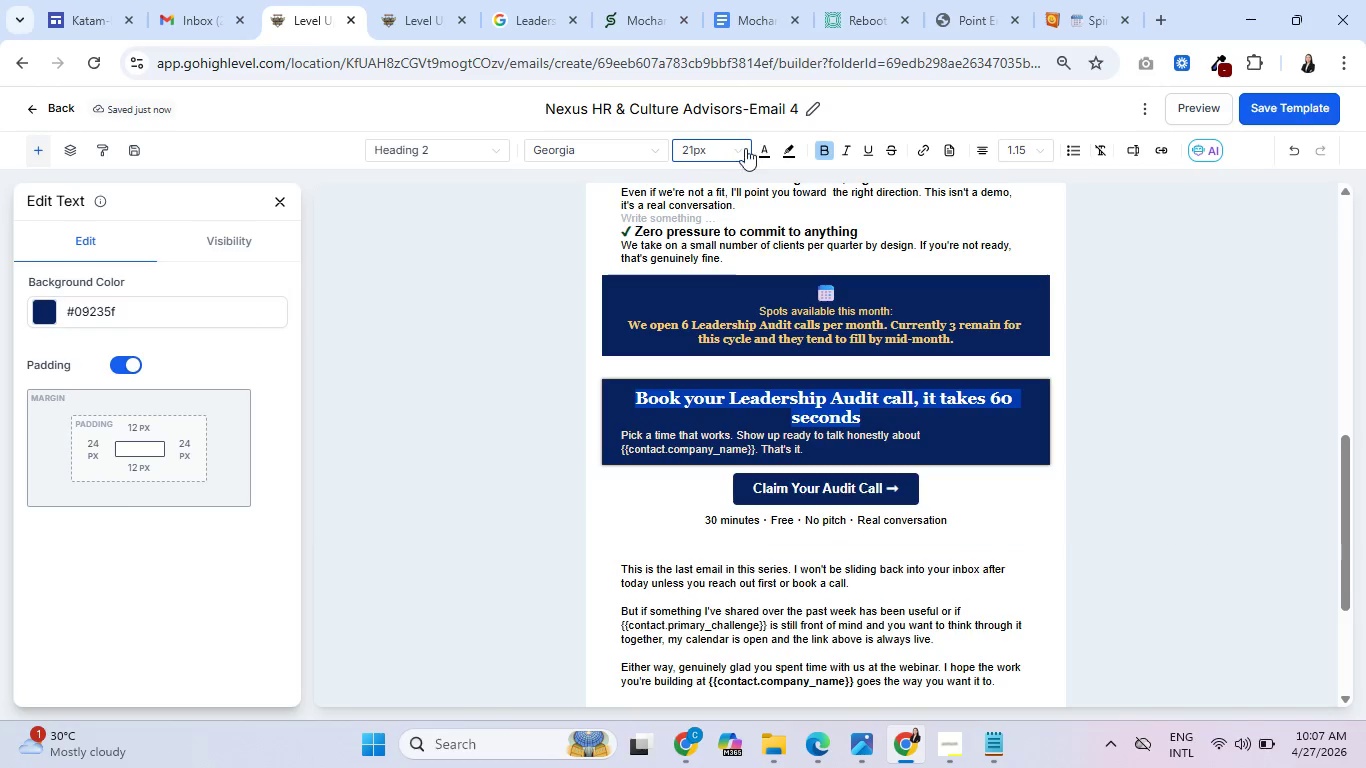 
left_click([765, 154])
 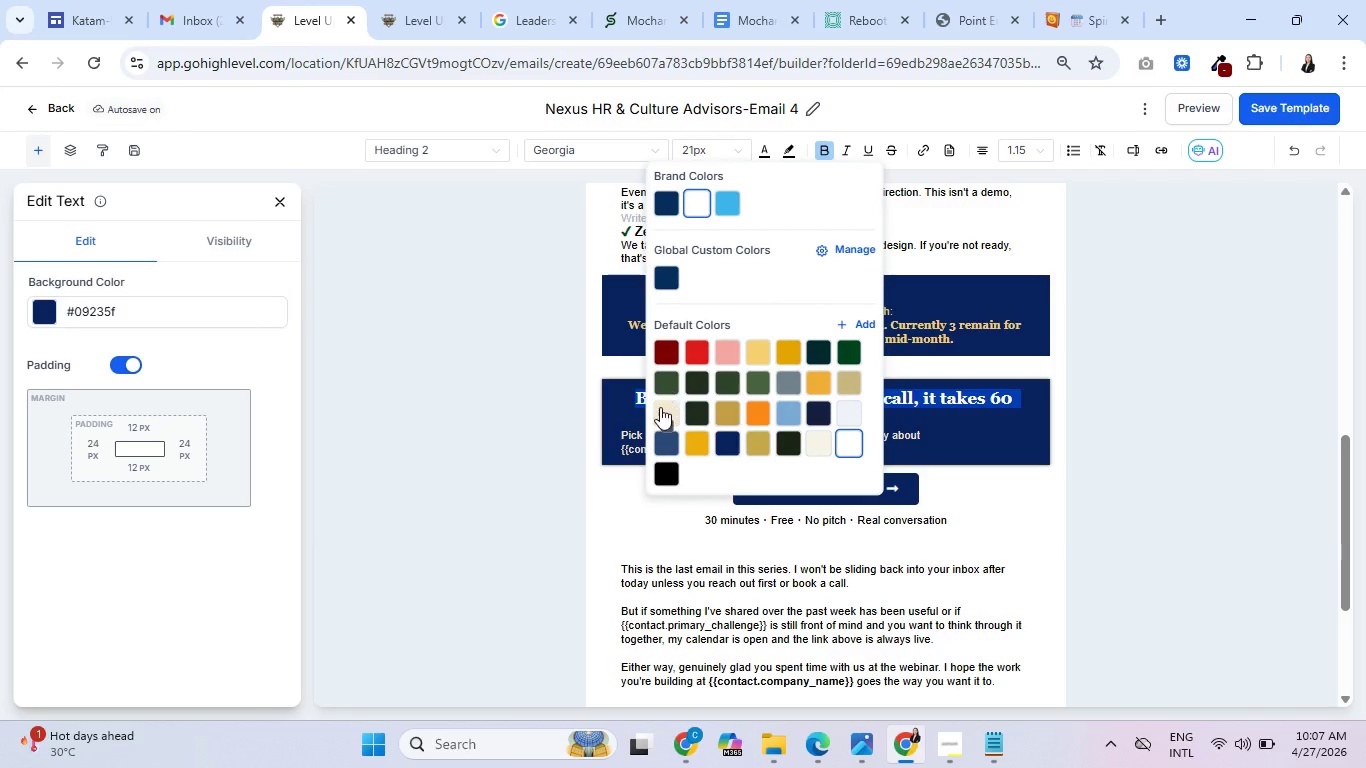 
left_click([660, 409])
 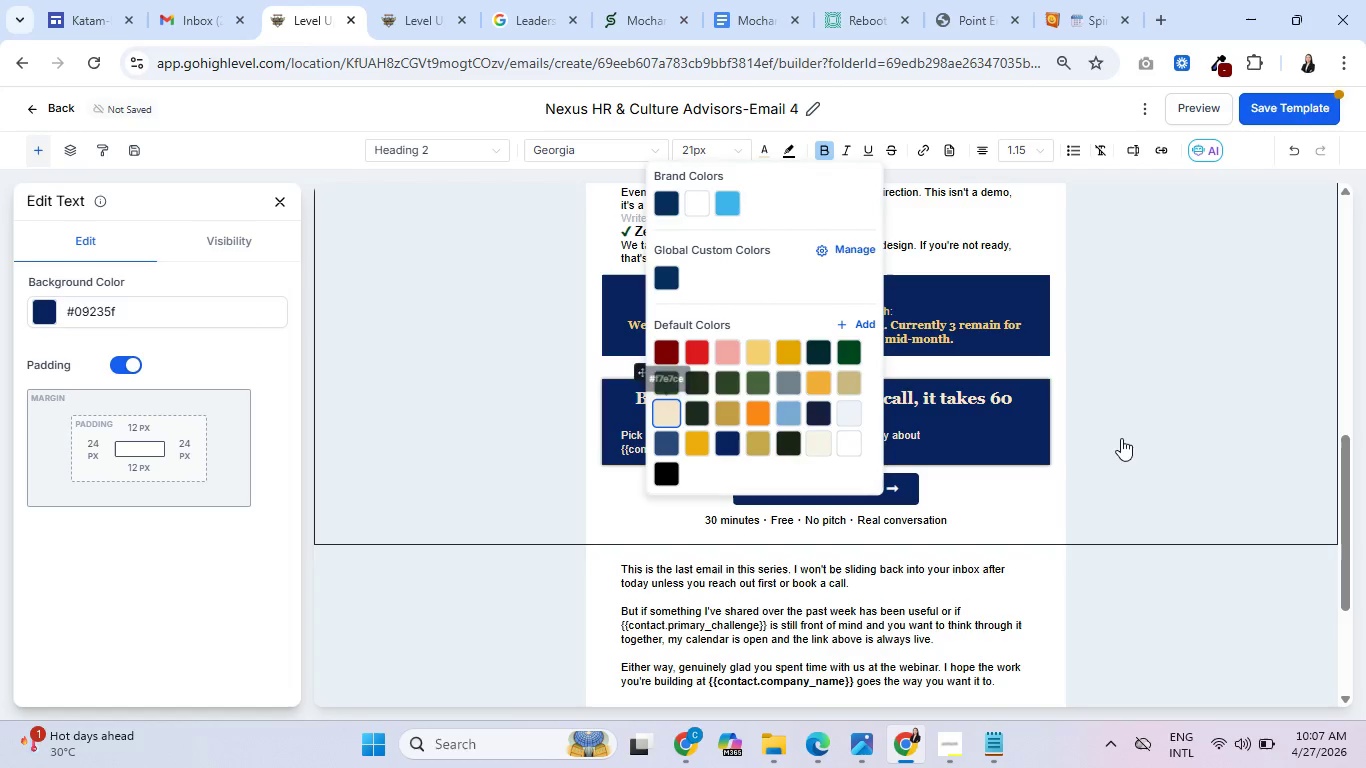 
left_click([1206, 409])
 